 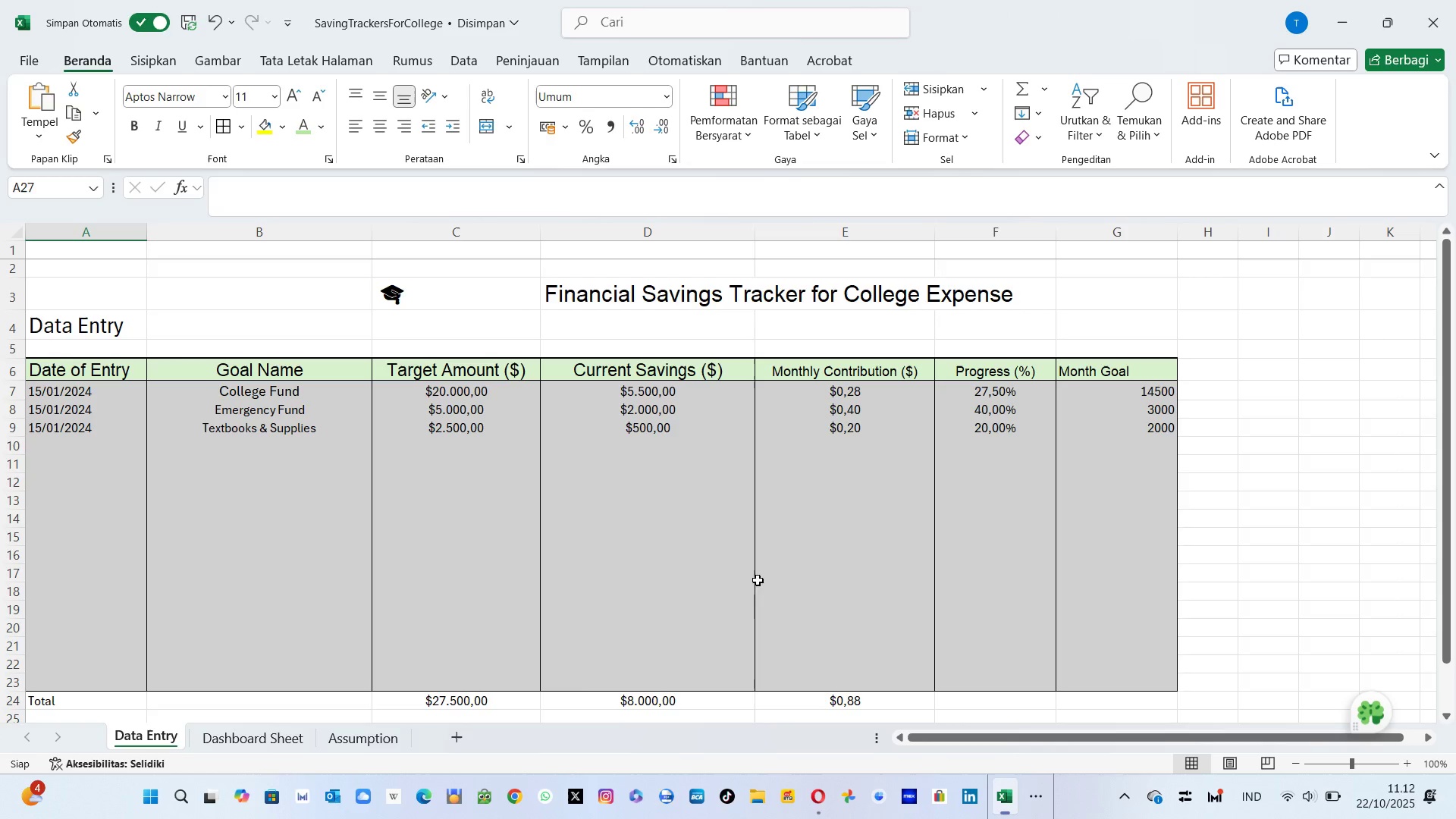 
left_click([354, 736])
 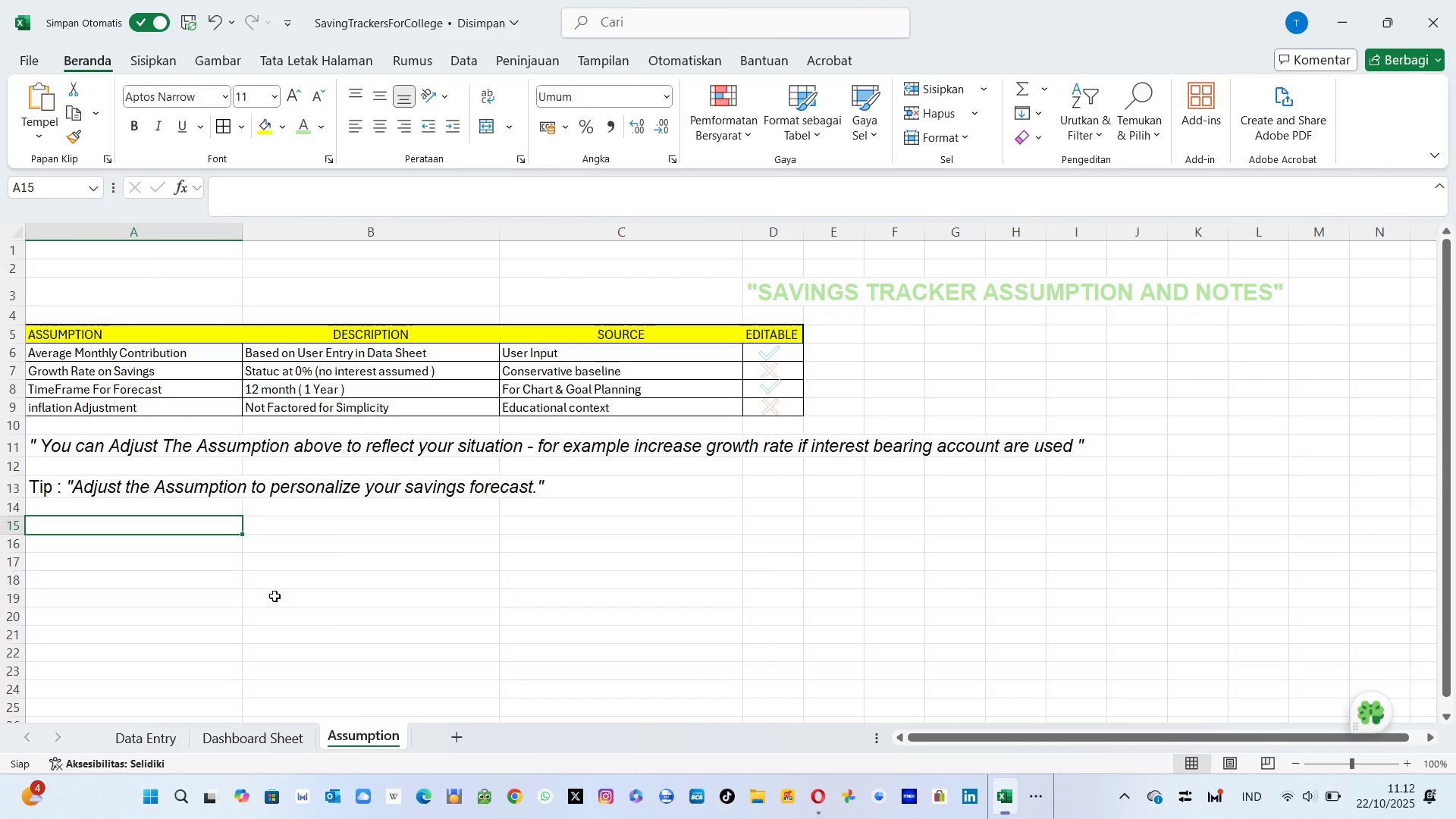 
key(ArrowDown)
 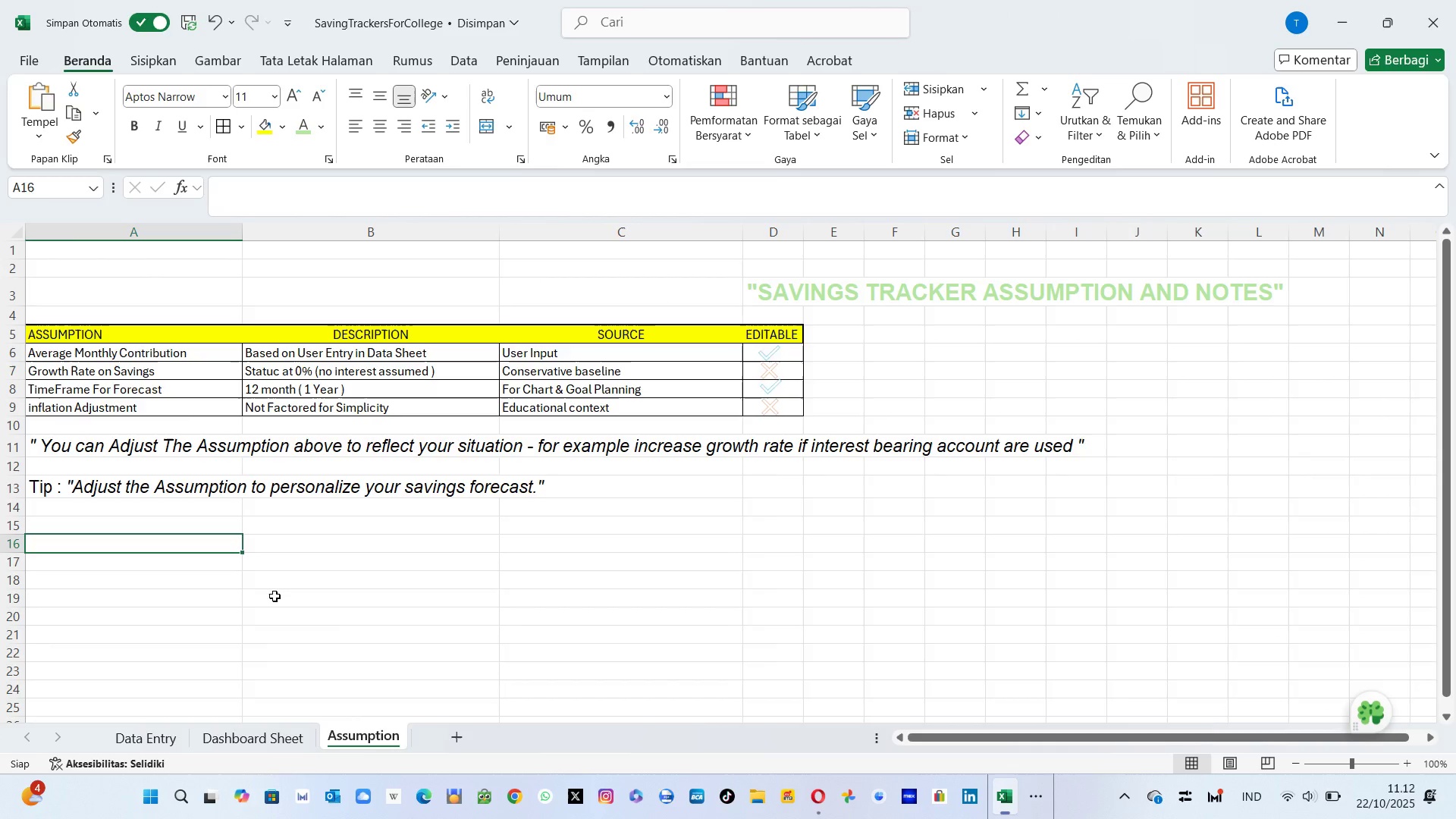 
key(Control+V)
 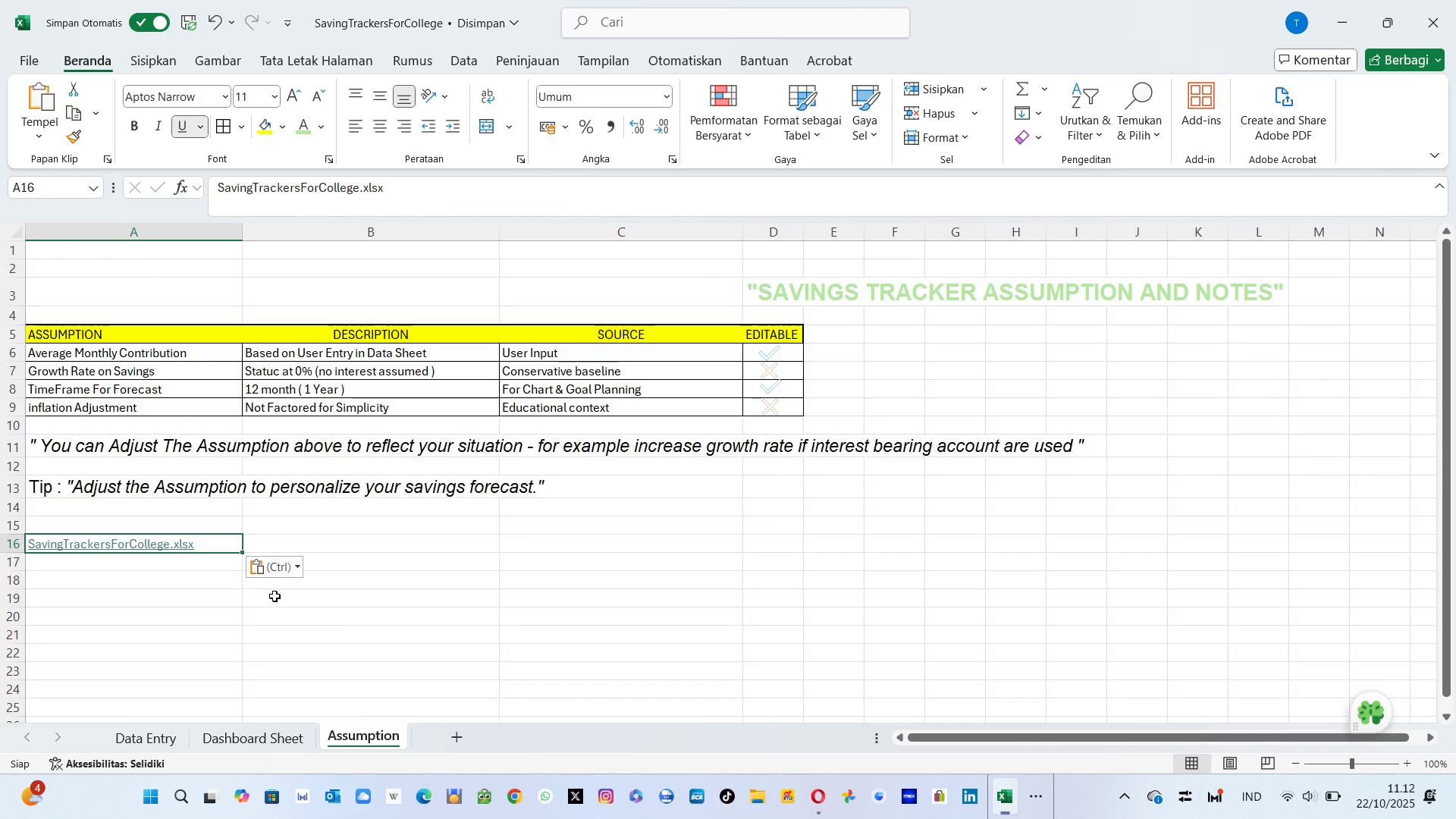 
key(Control+V)
 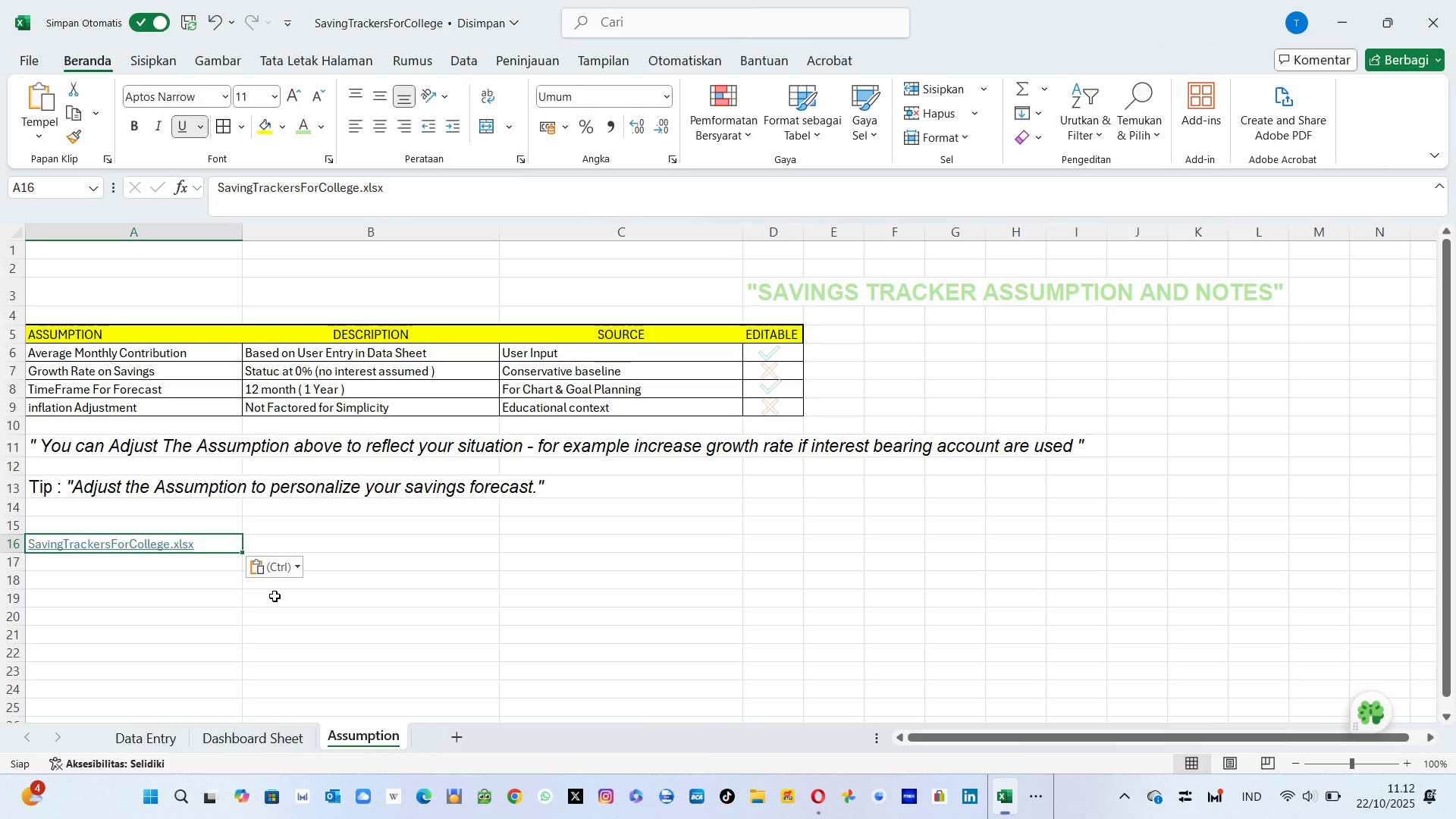 
key(Backspace)
 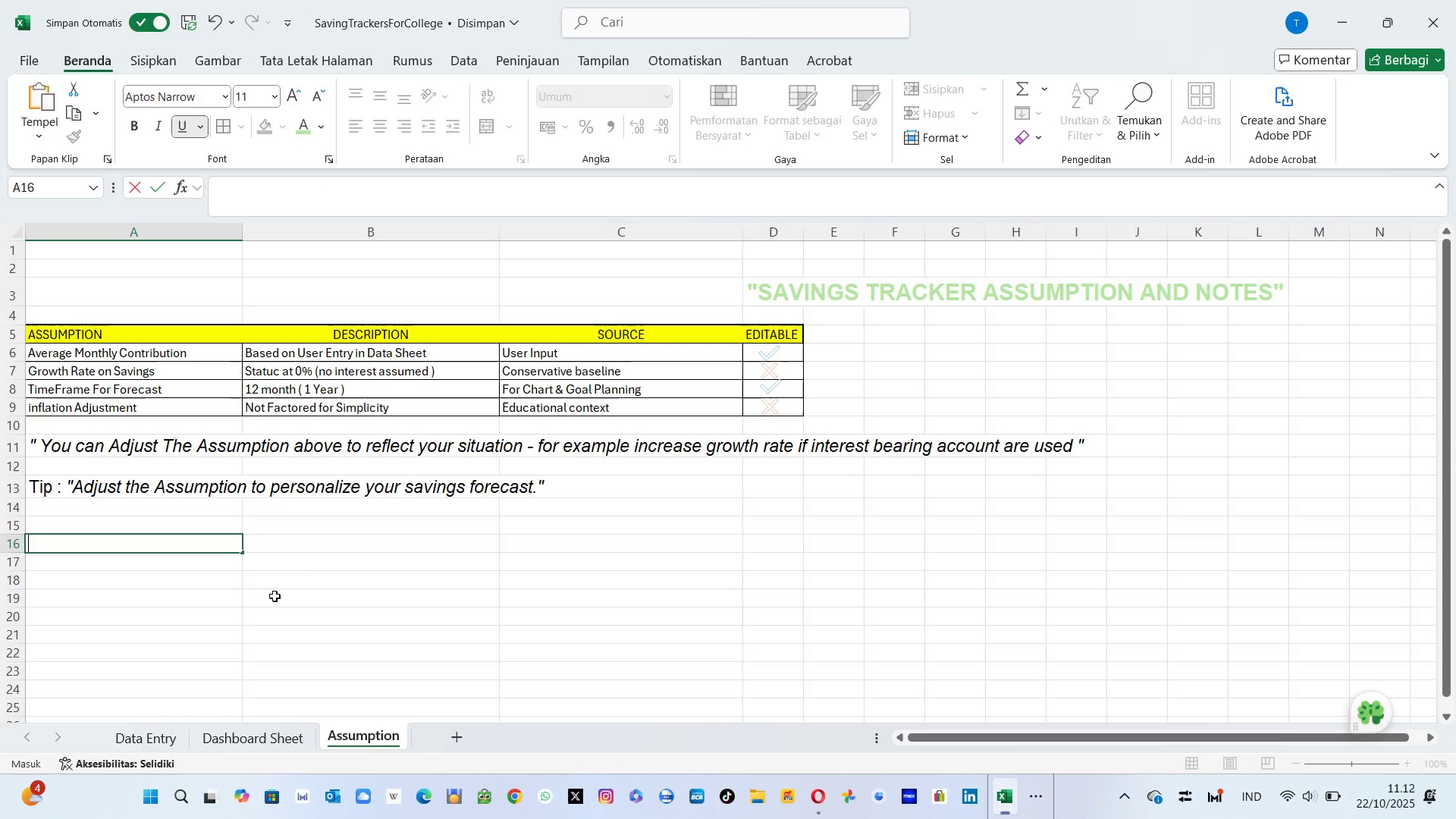 
key(Backspace)
 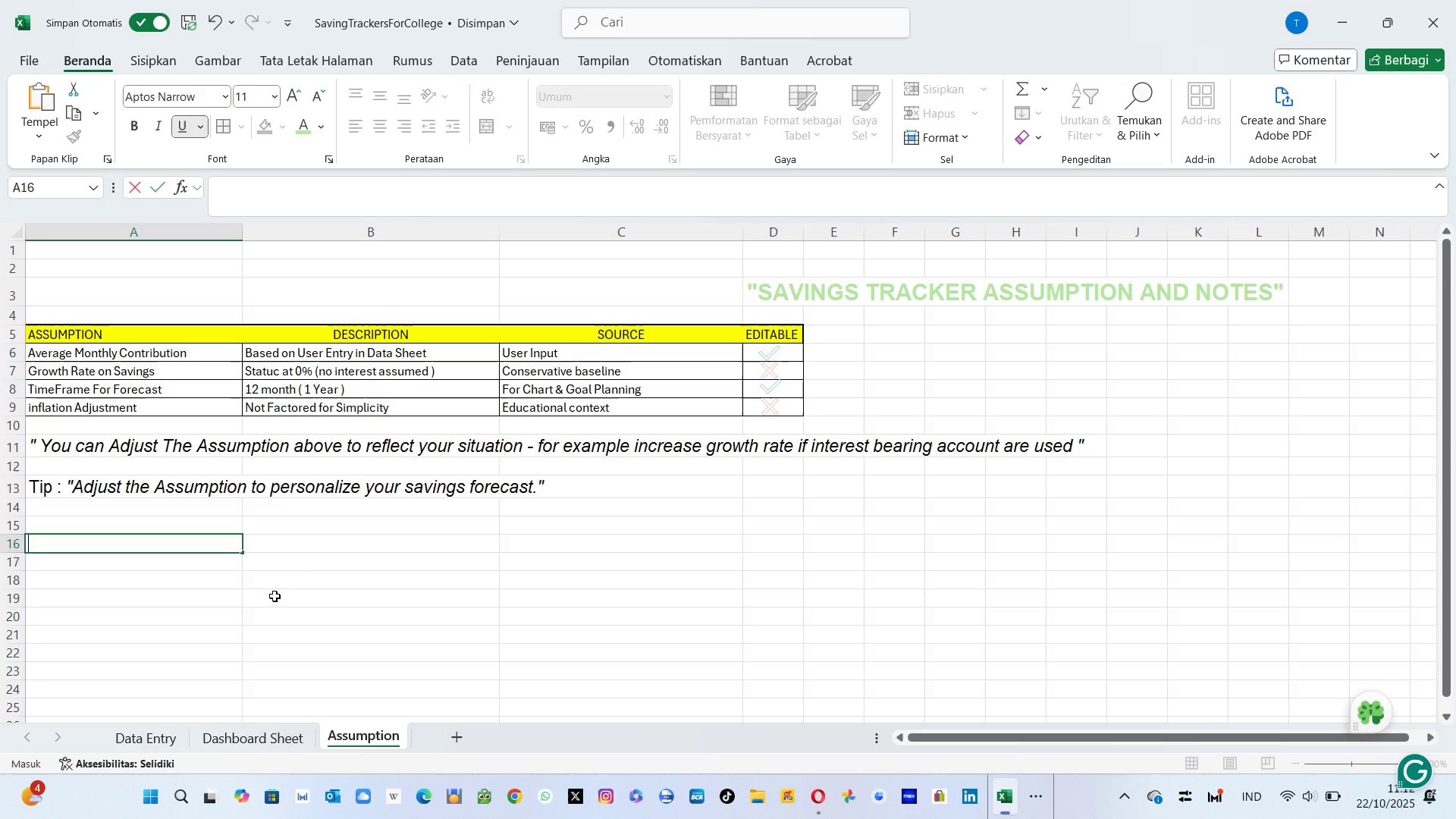 
key(Control+V)
 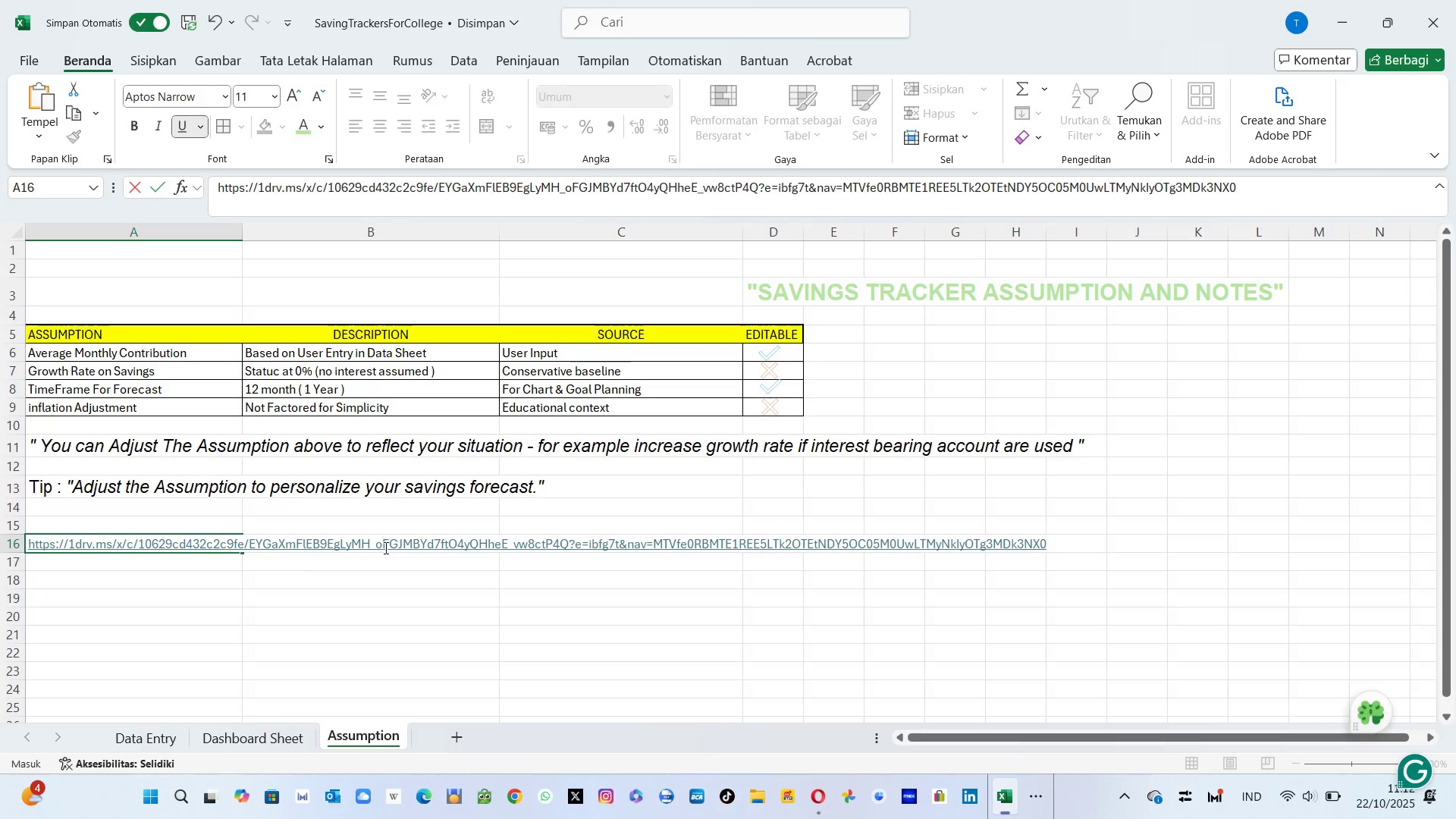 
wait(6.62)
 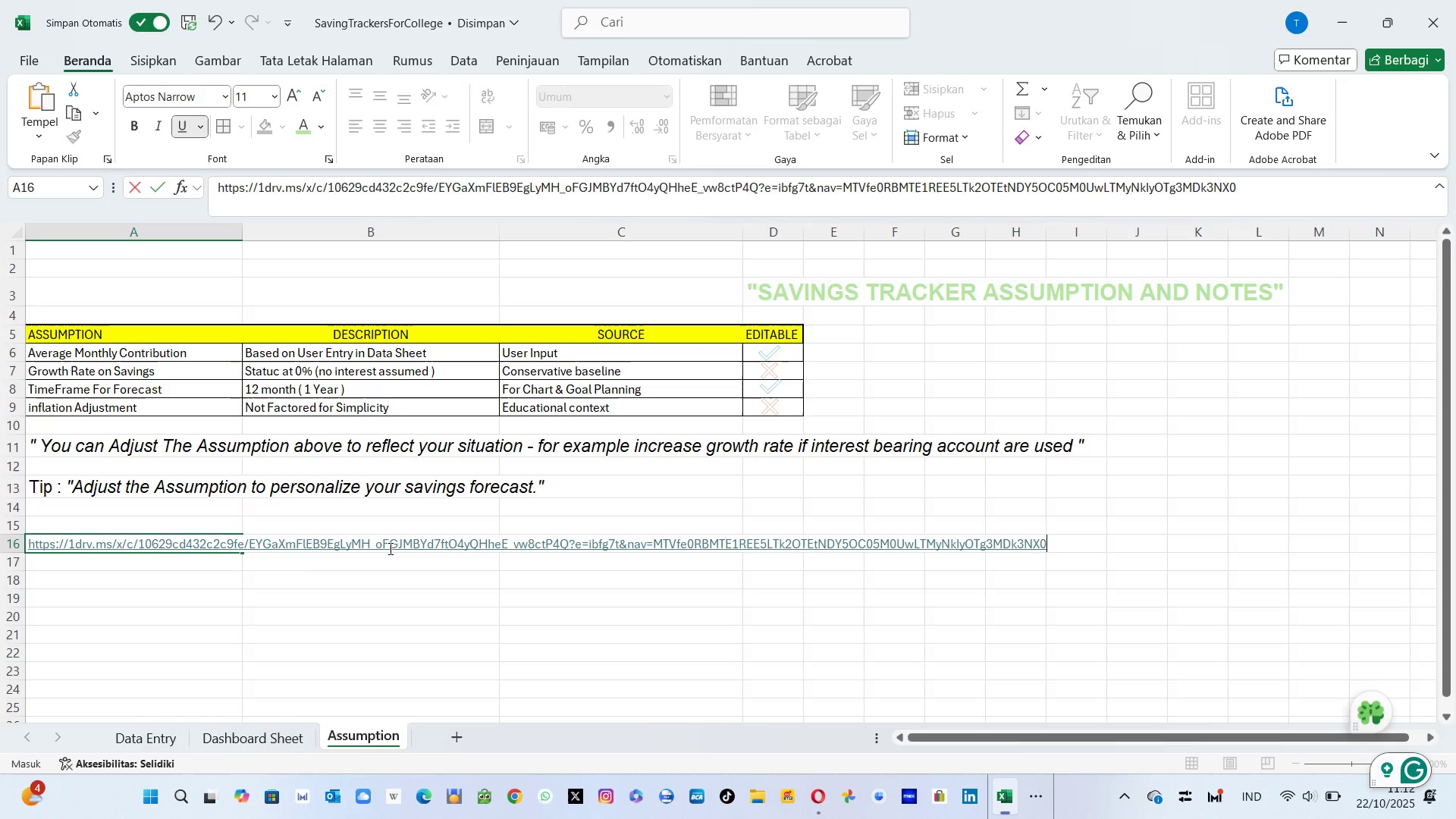 
left_click([118, 526])
 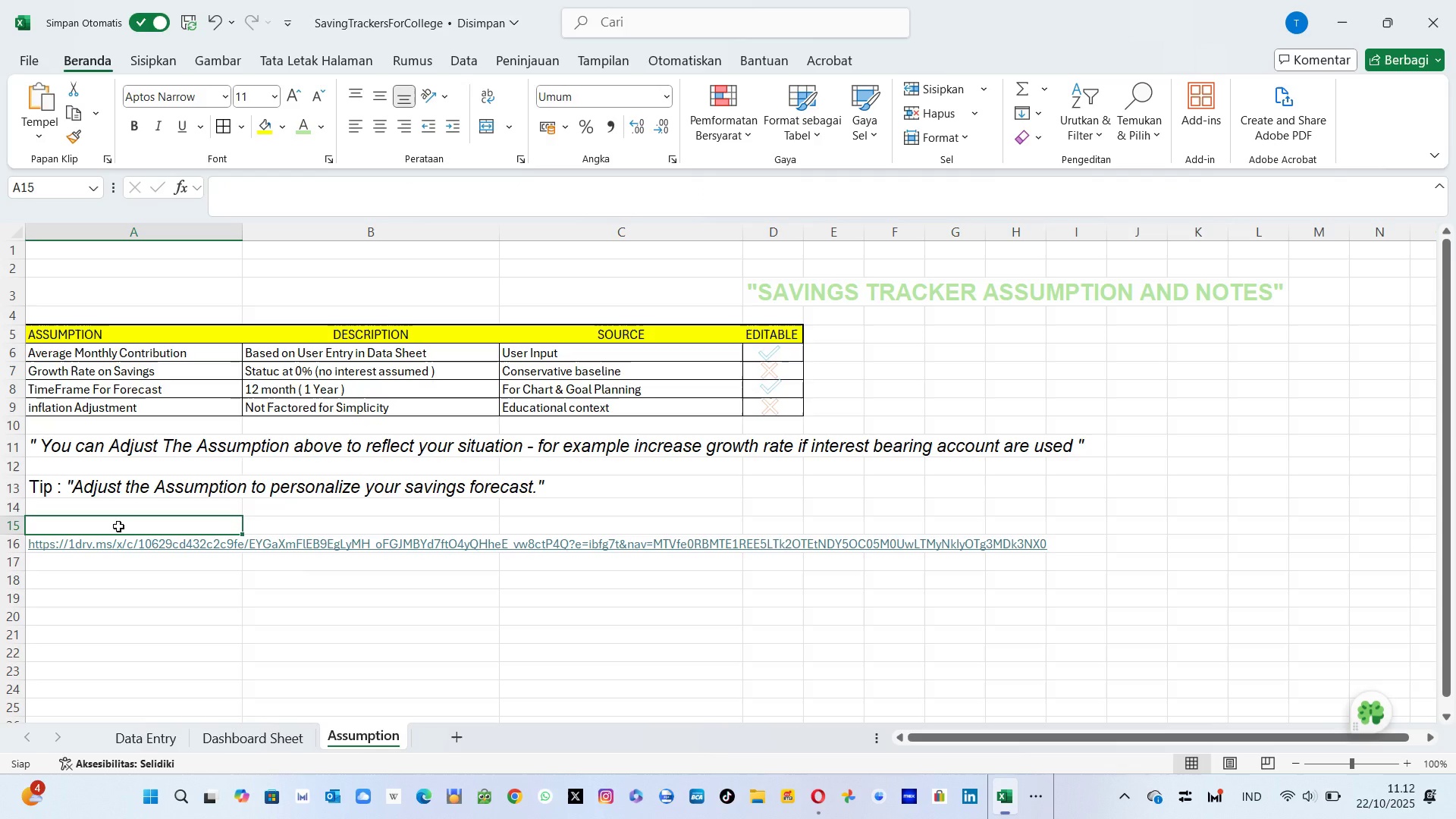 
type(Link One)
key(Backspace)
key(Backspace)
key(Backspace)
key(Backspace)
key(Backspace)
key(Backspace)
key(Backspace)
key(Backspace)
type(OneD)
key(Backspace)
type(DRIVE FIle)
key(Backspace)
key(Backspace)
key(Backspace)
type(ile Link :)
 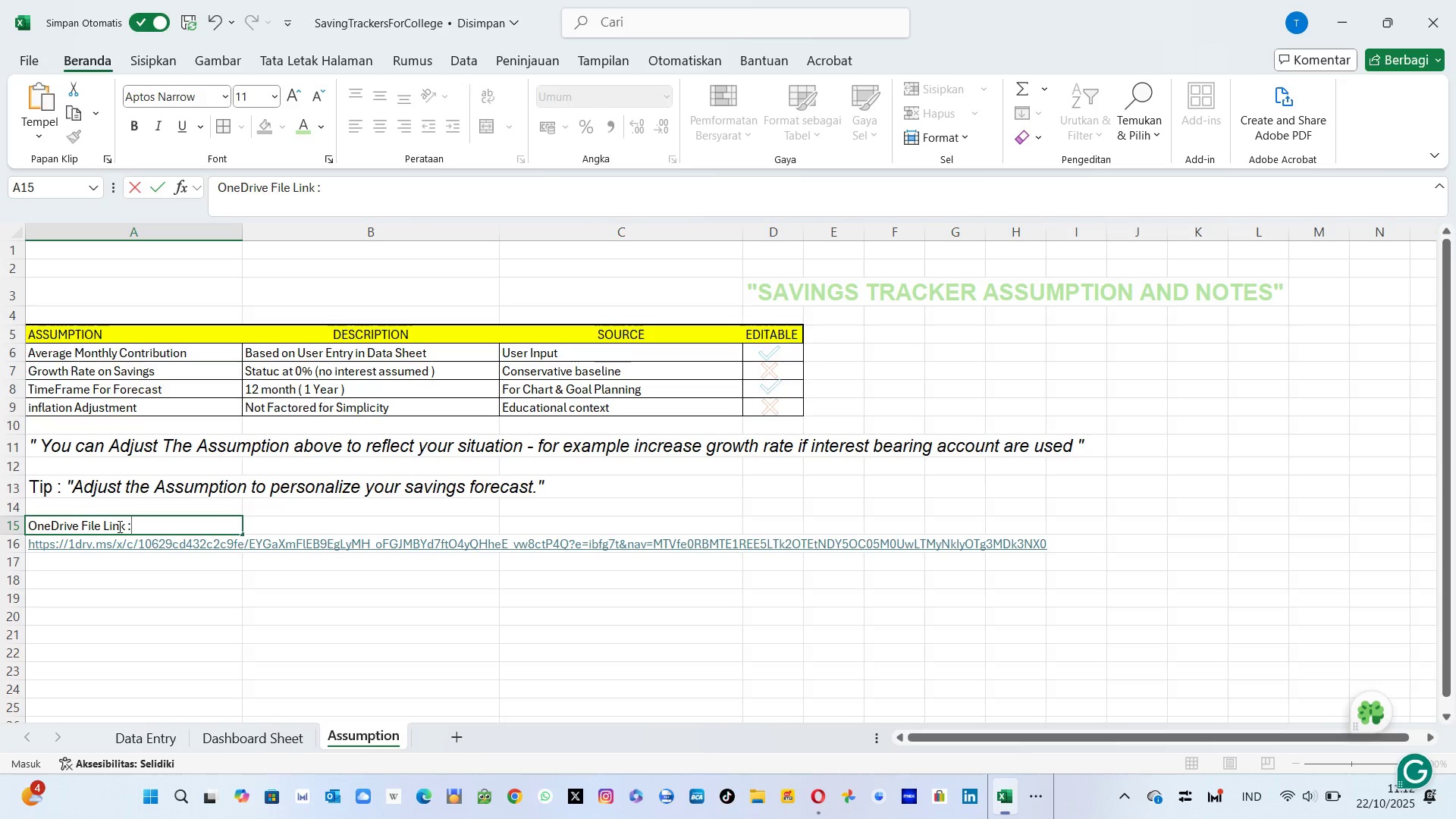 
left_click([198, 601])
 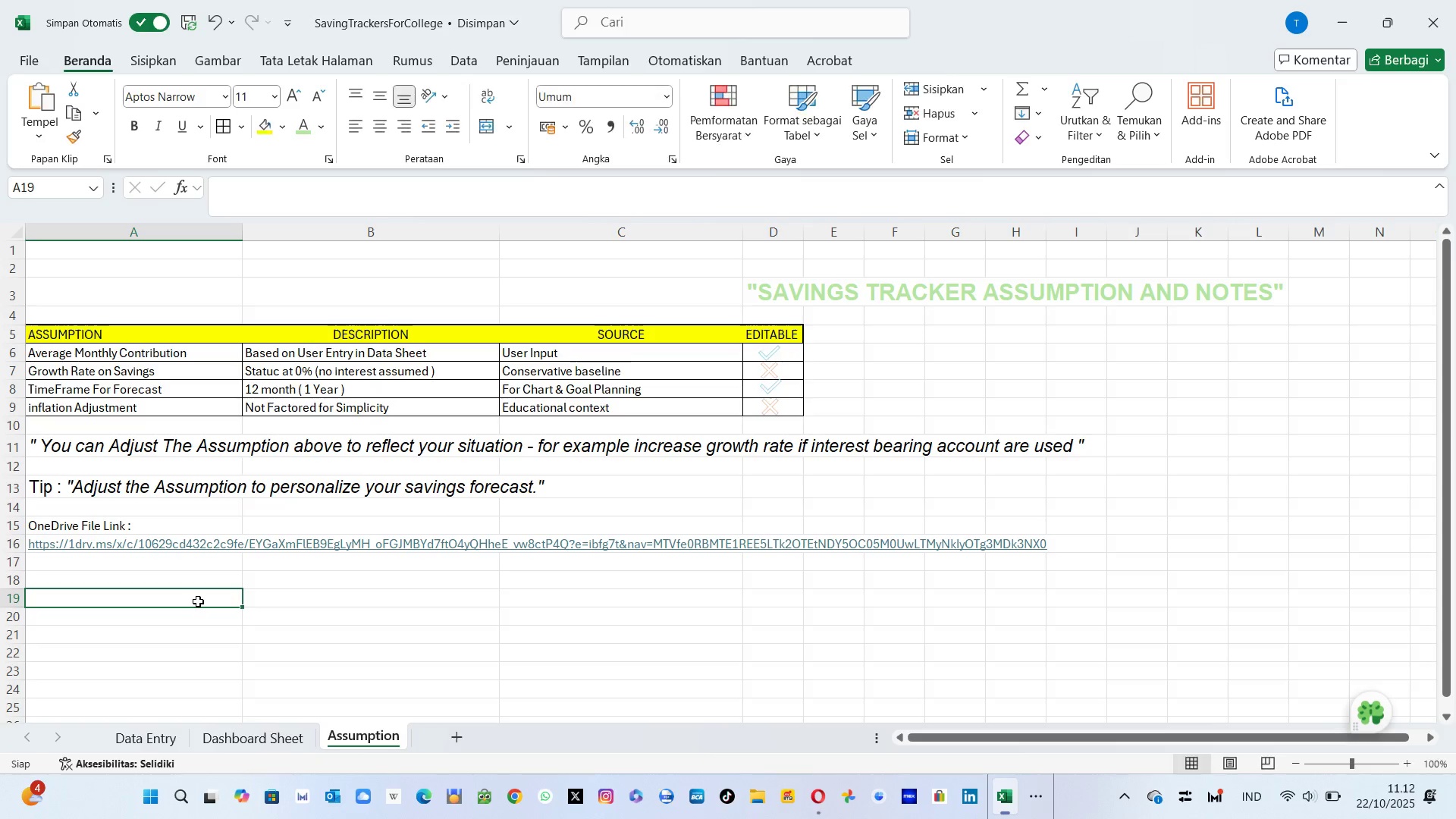 
key(Control+S)
 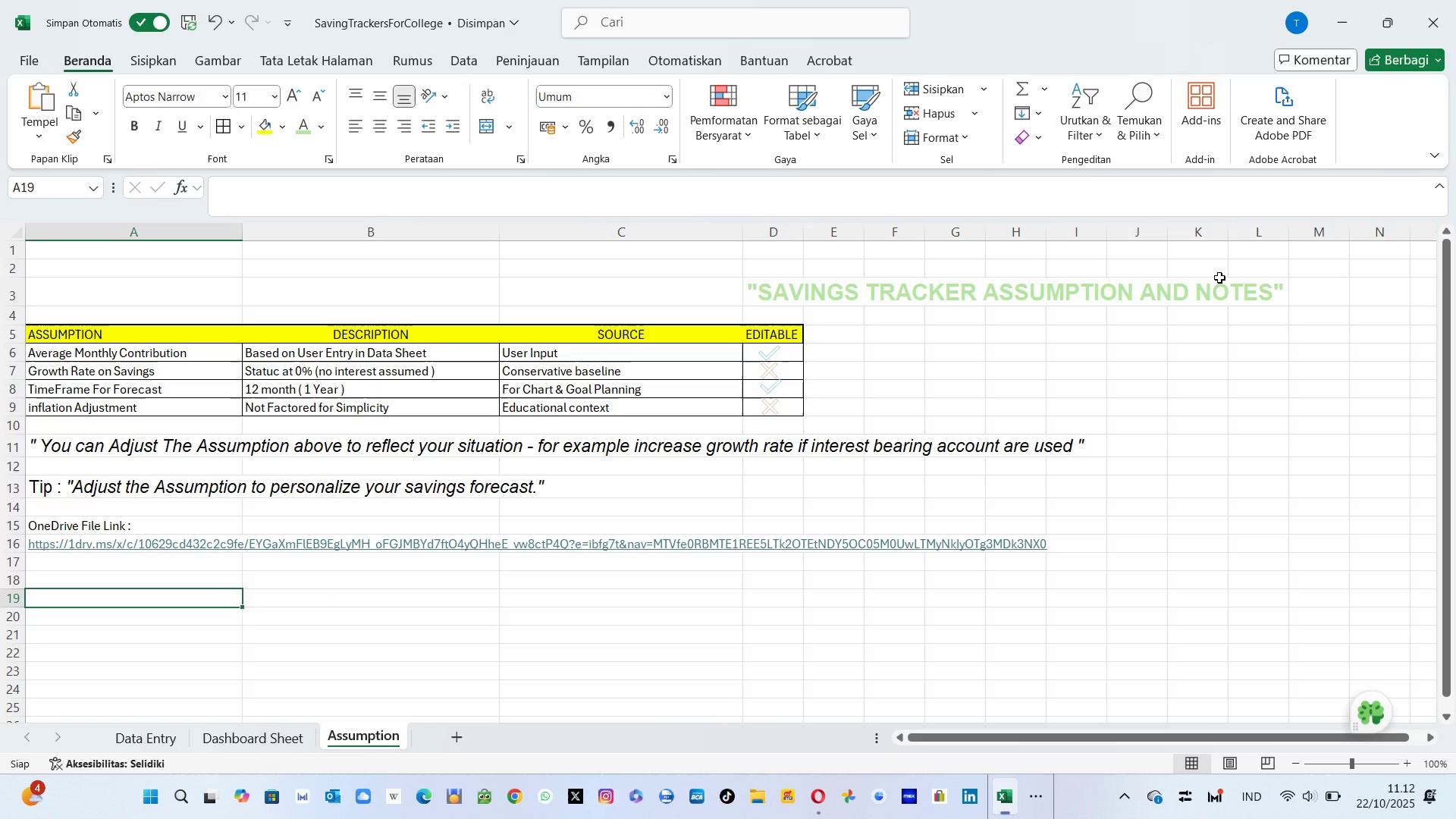 
wait(5.46)
 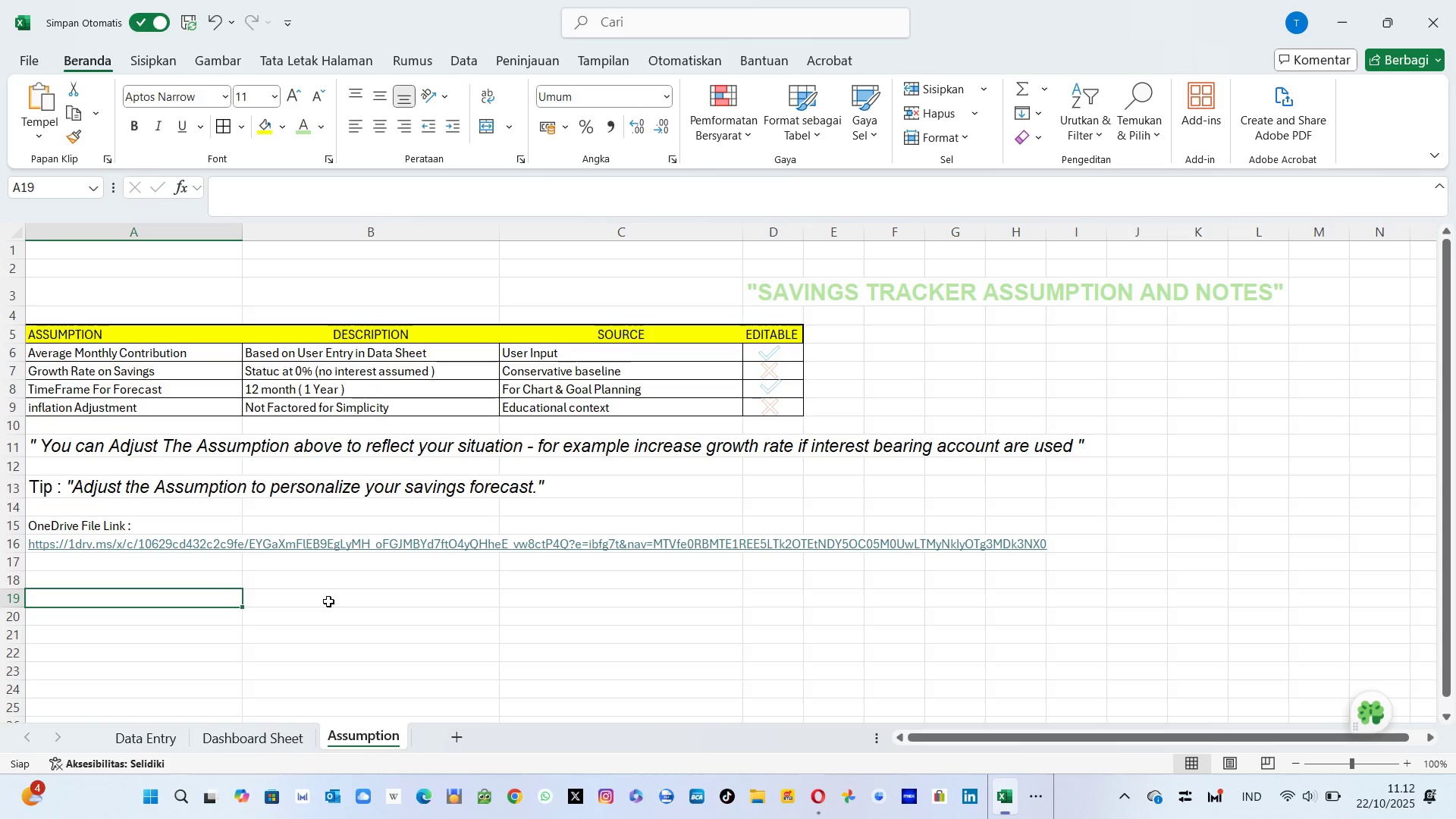 
left_click([1416, 63])
 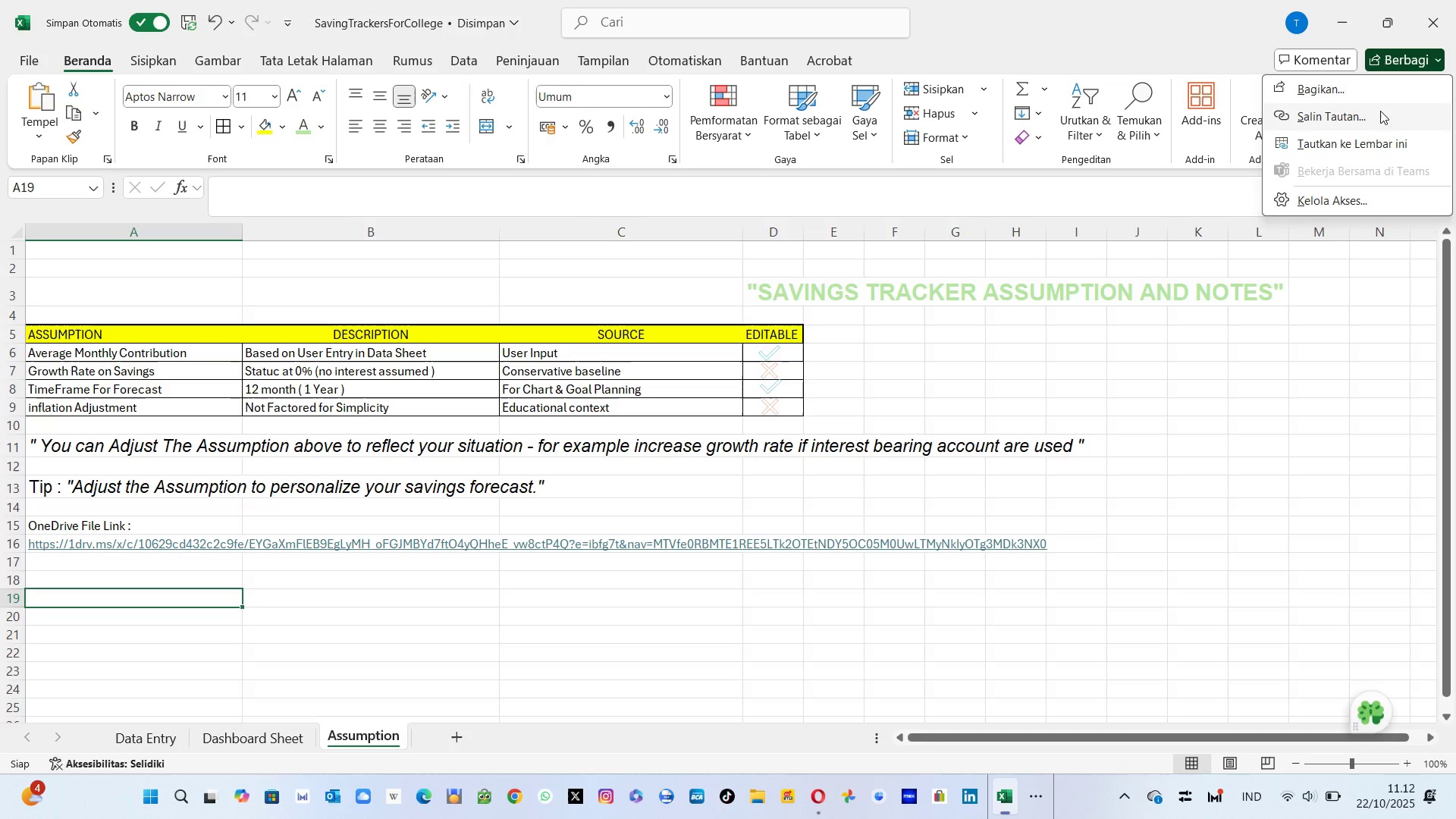 
left_click([1380, 111])
 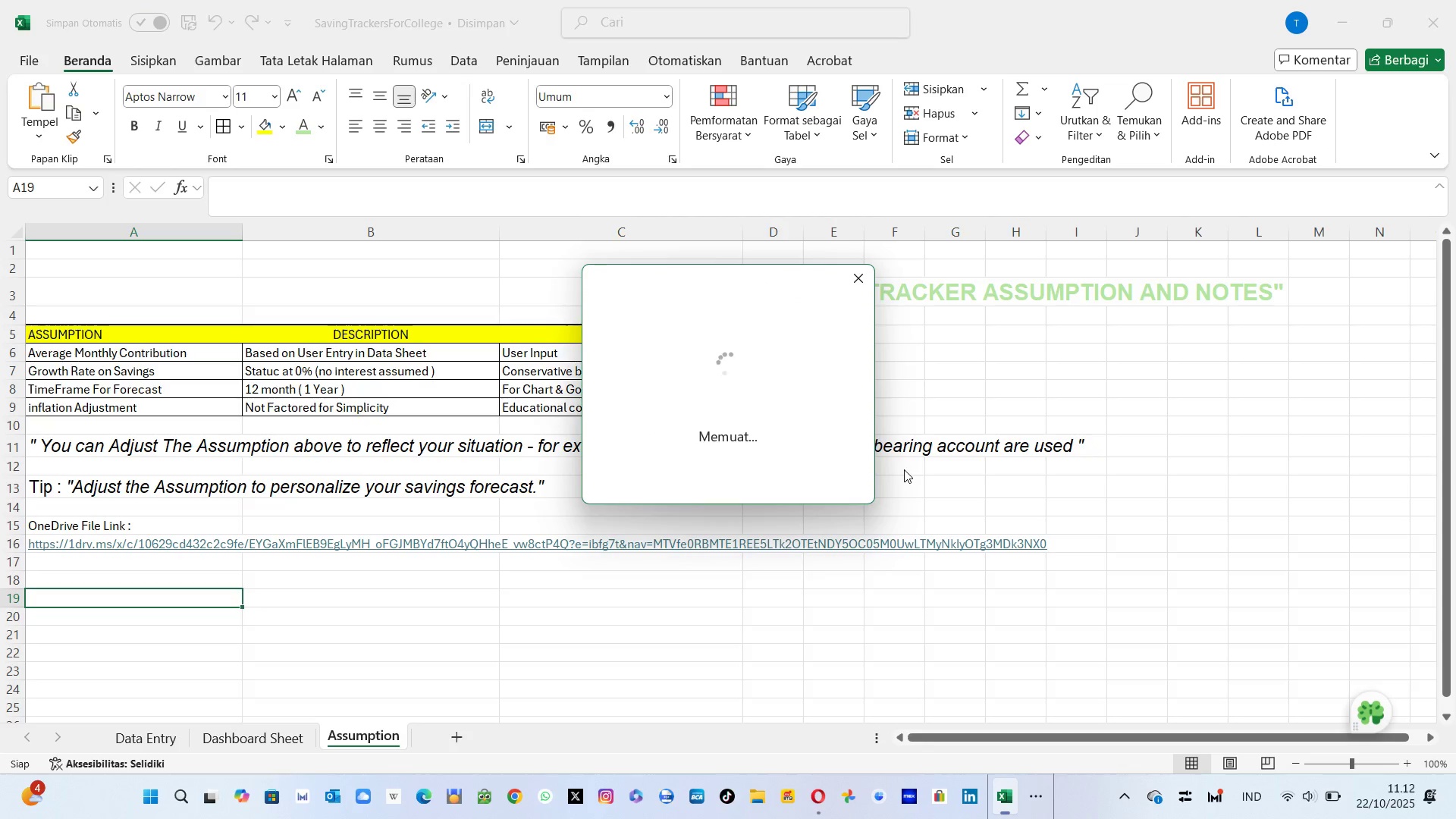 
mouse_move([883, 323])
 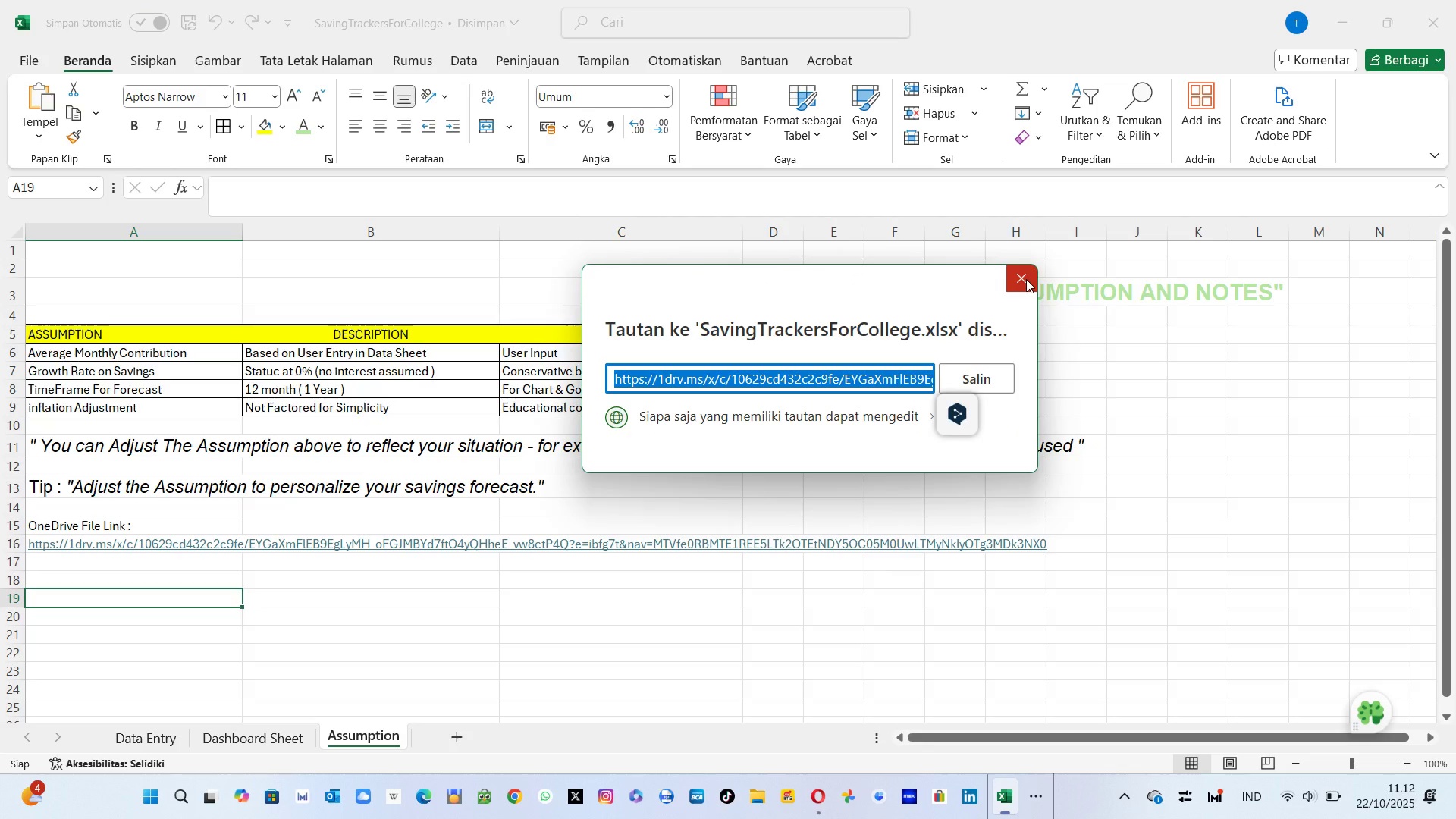 
left_click([1026, 279])
 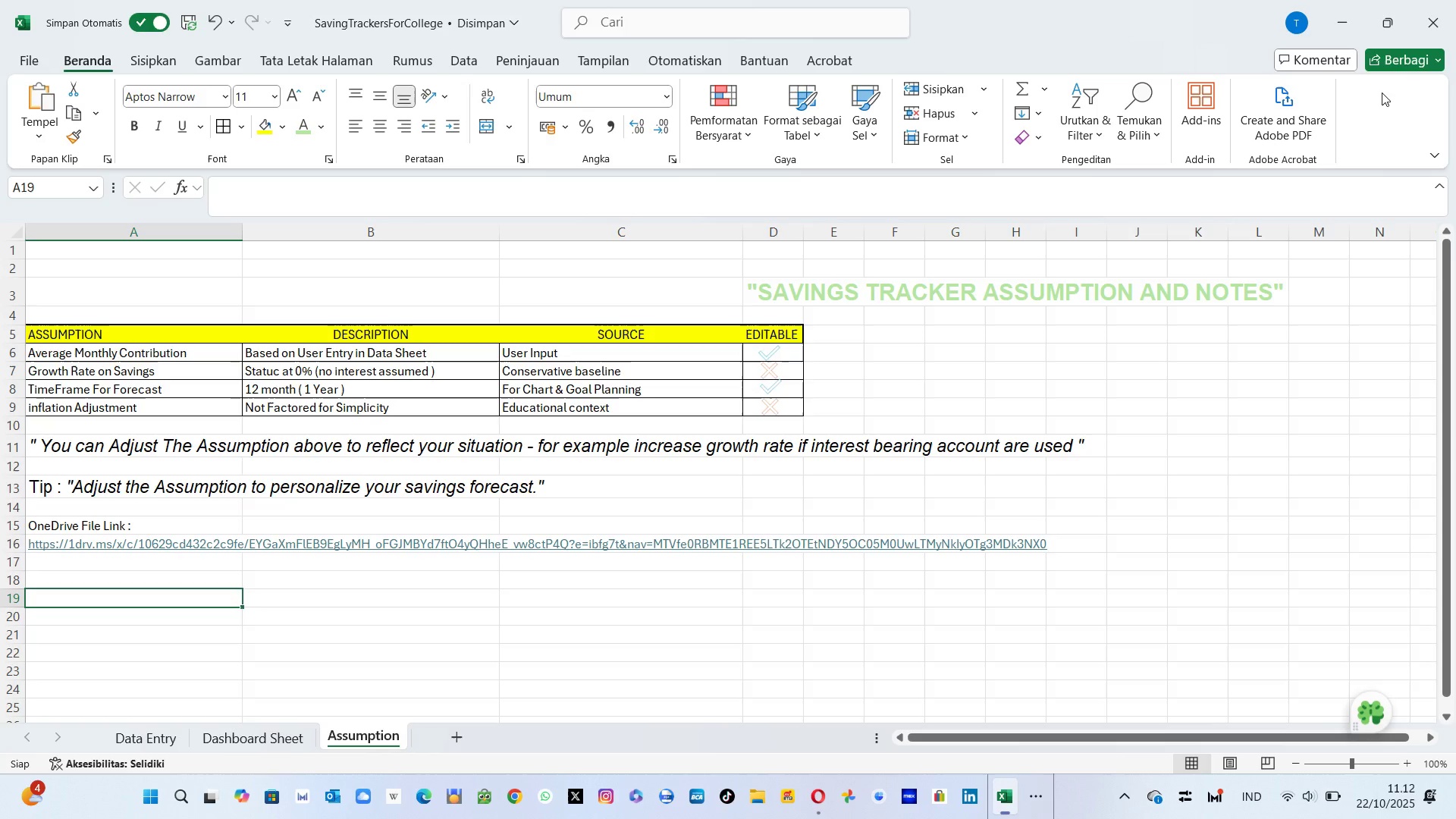 
left_click([1407, 61])
 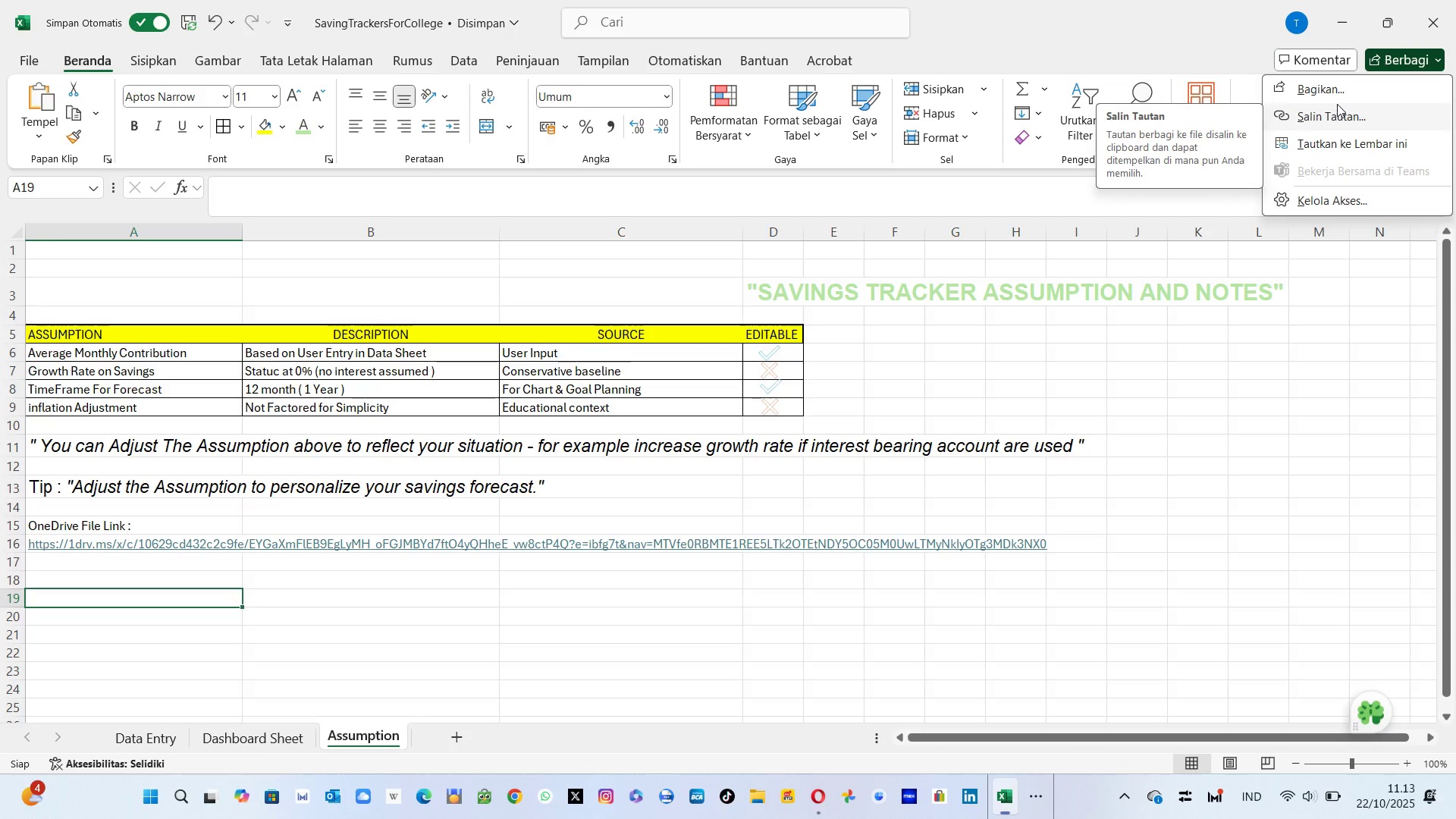 
left_click([1336, 136])
 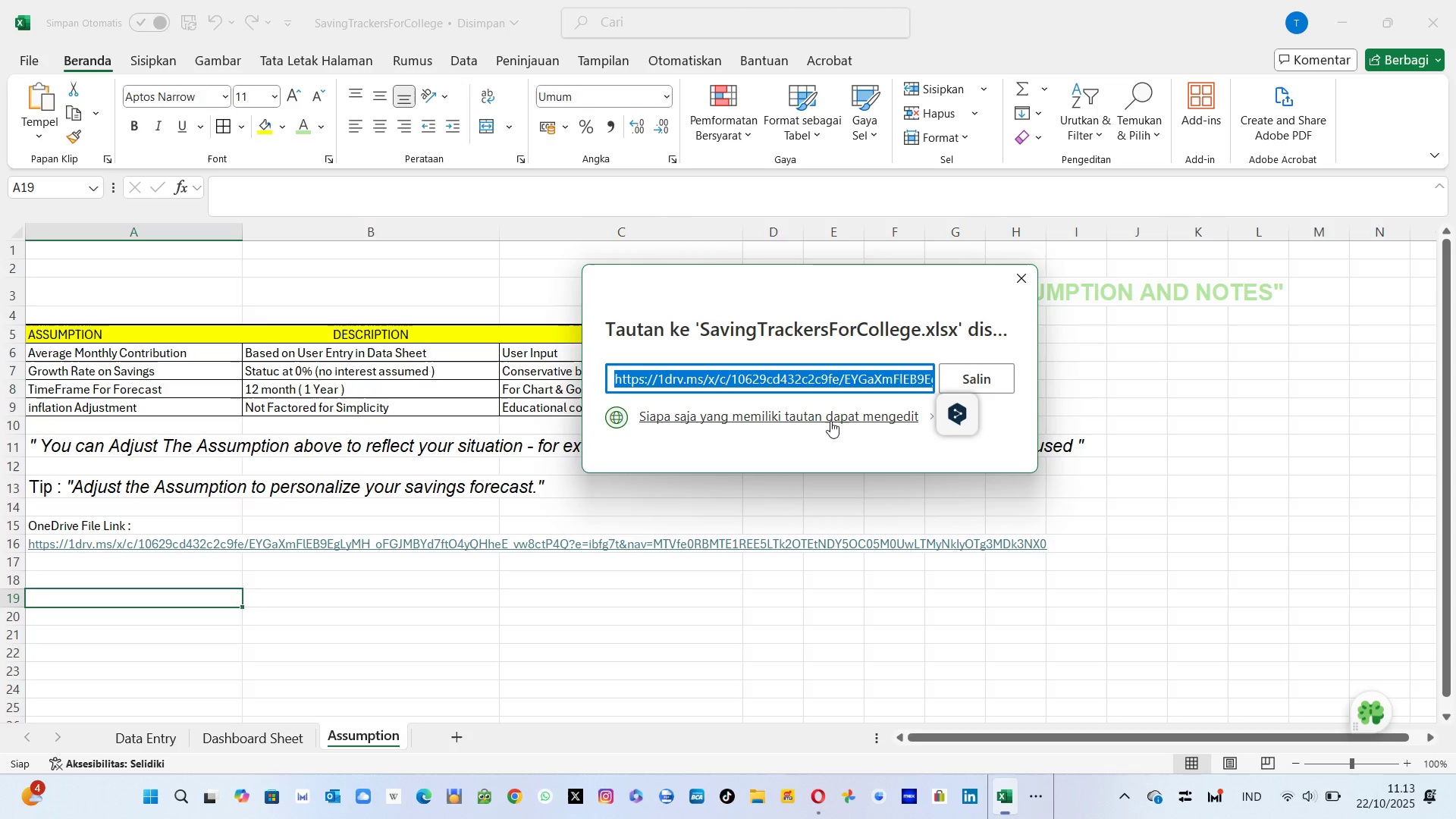 
wait(7.79)
 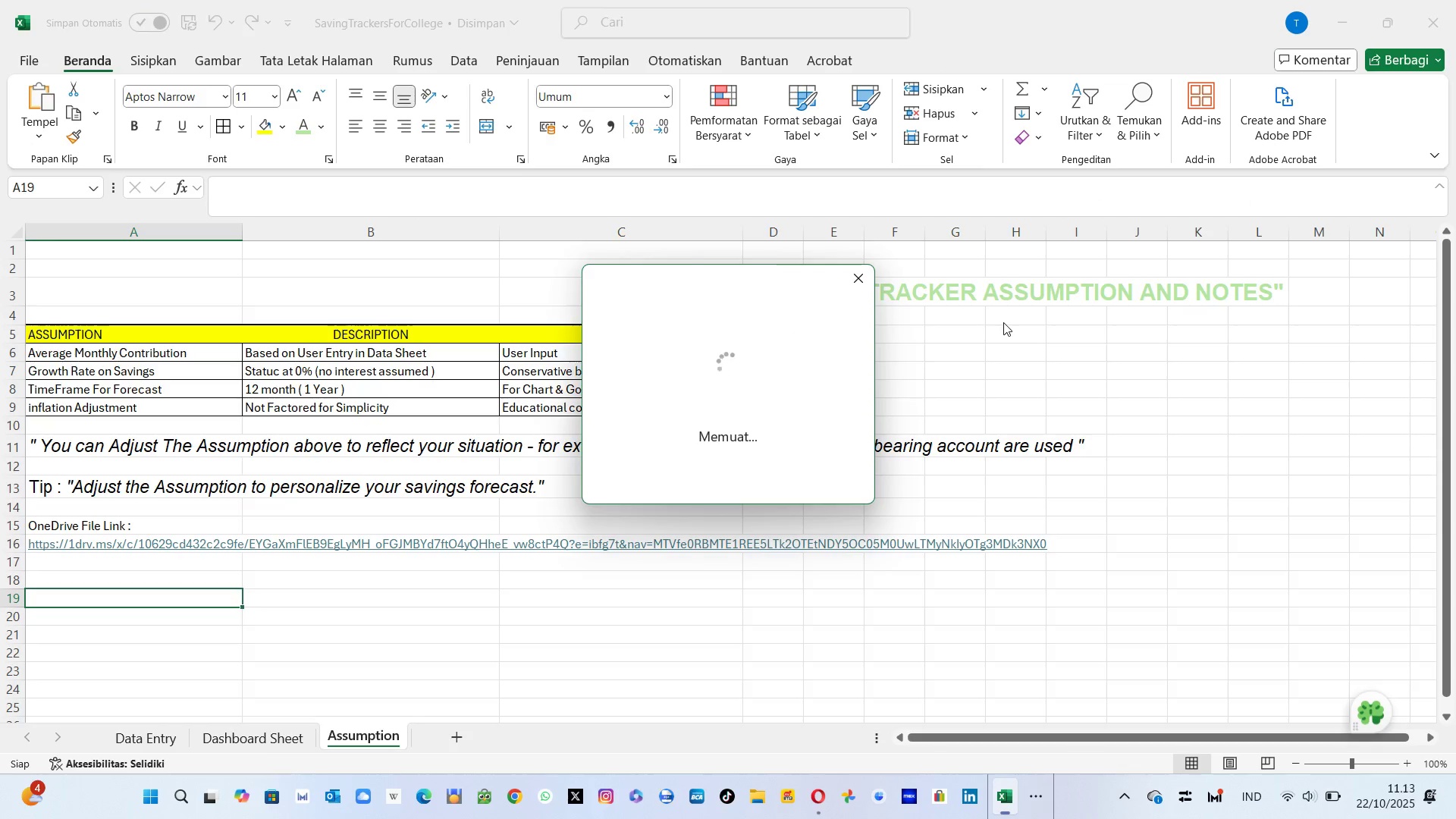 
left_click([929, 425])
 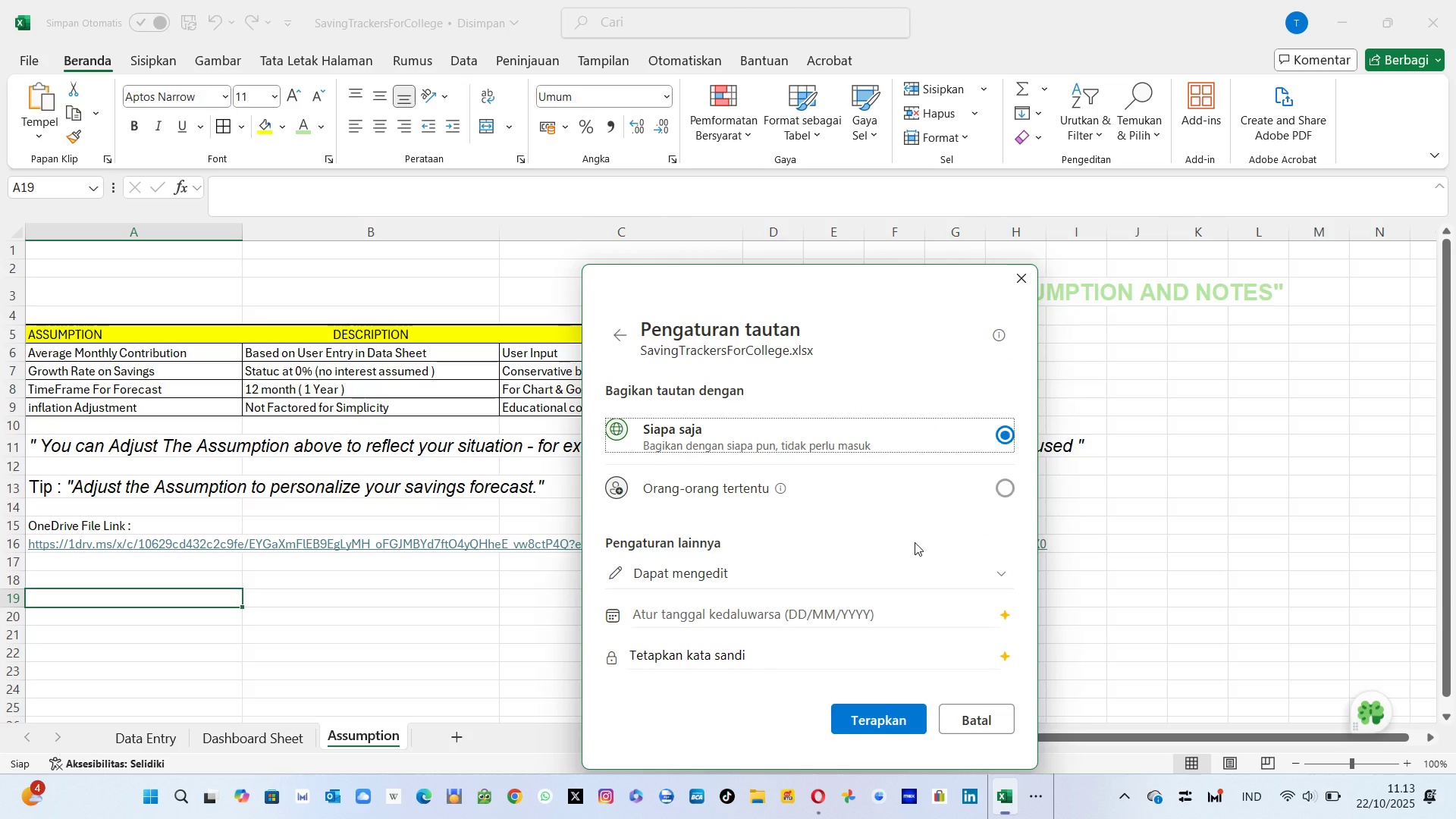 
left_click([990, 571])
 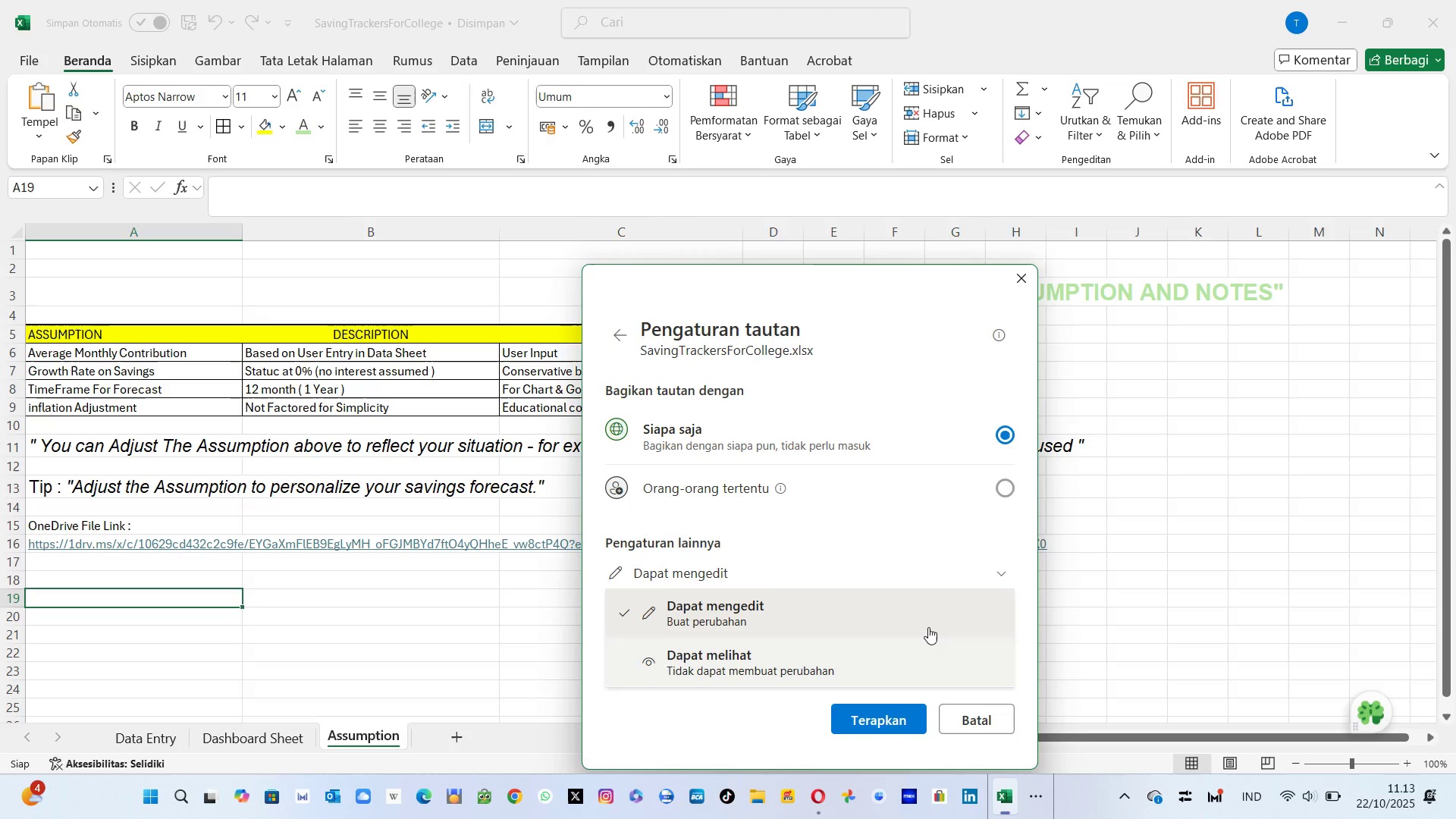 
left_click([1006, 579])
 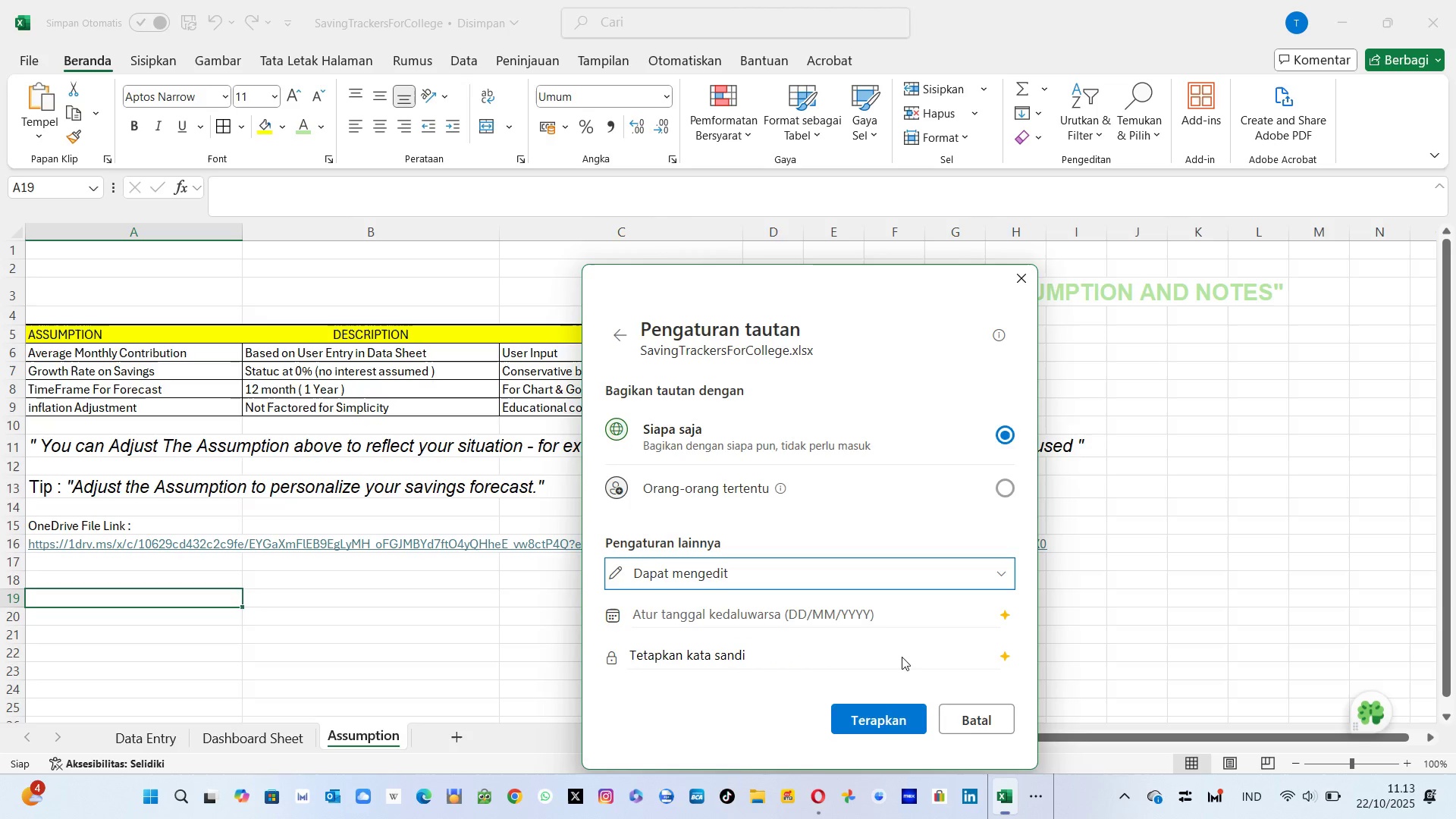 
left_click([978, 717])
 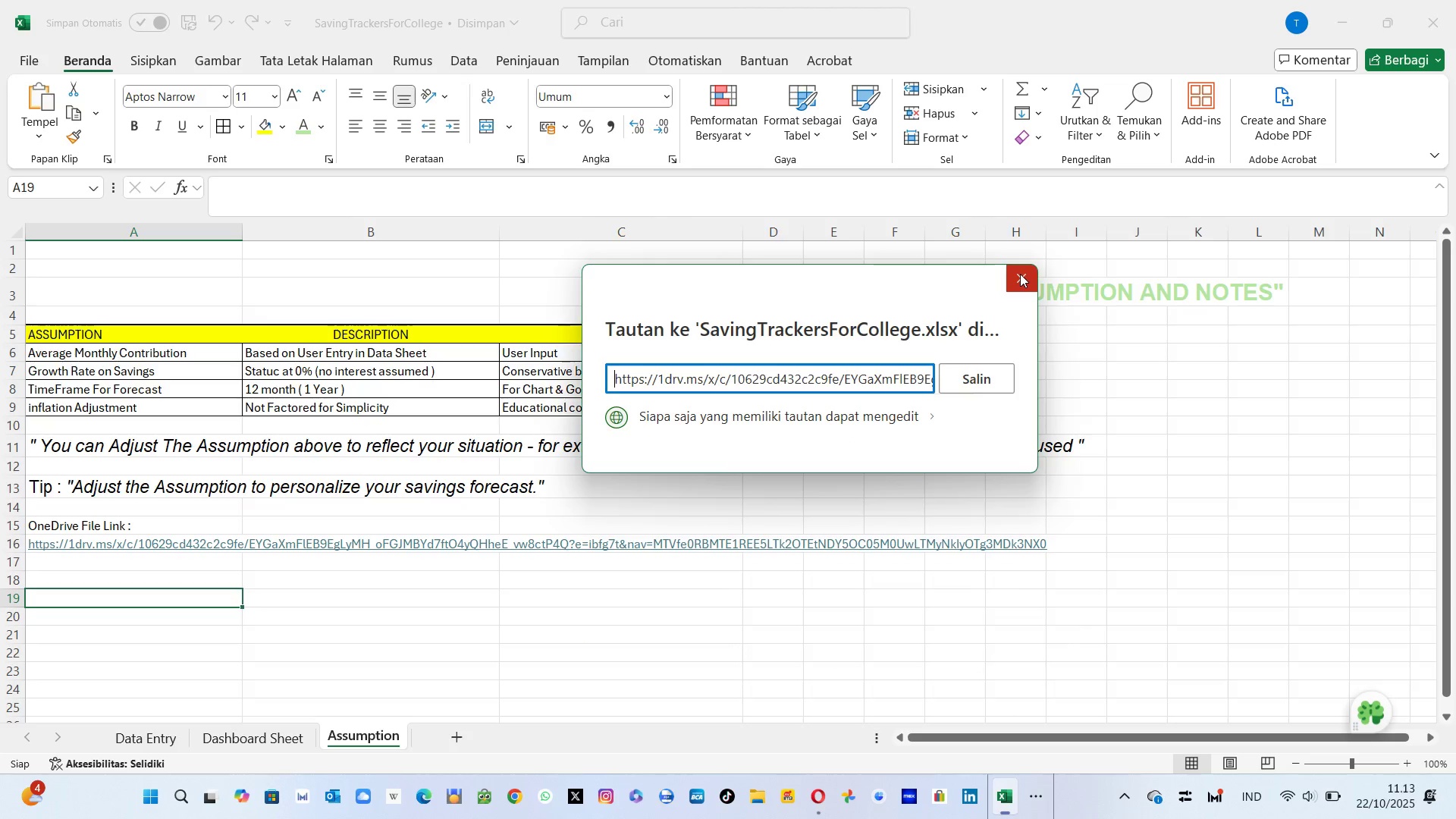 
left_click([1020, 274])
 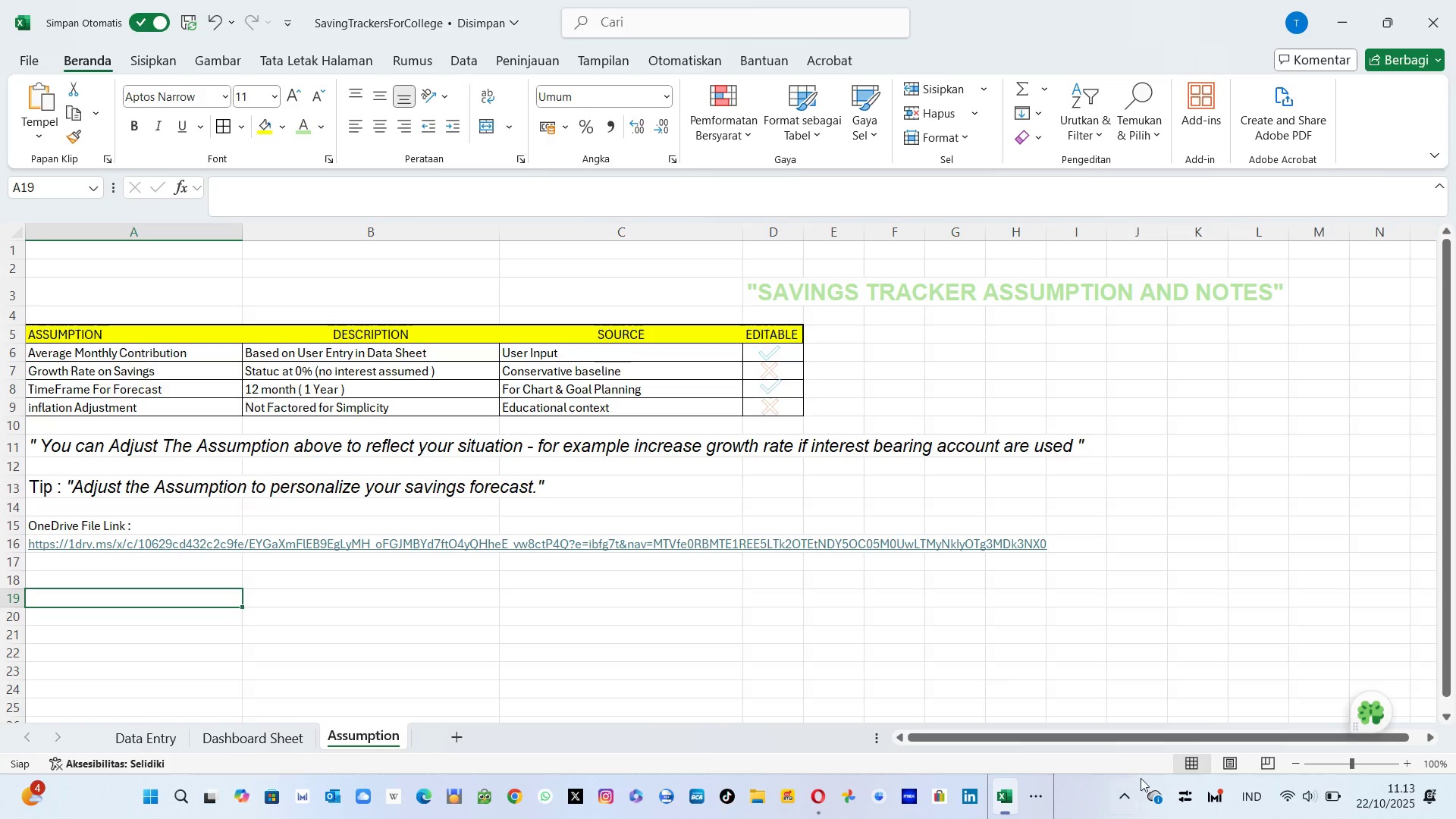 
wait(7.96)
 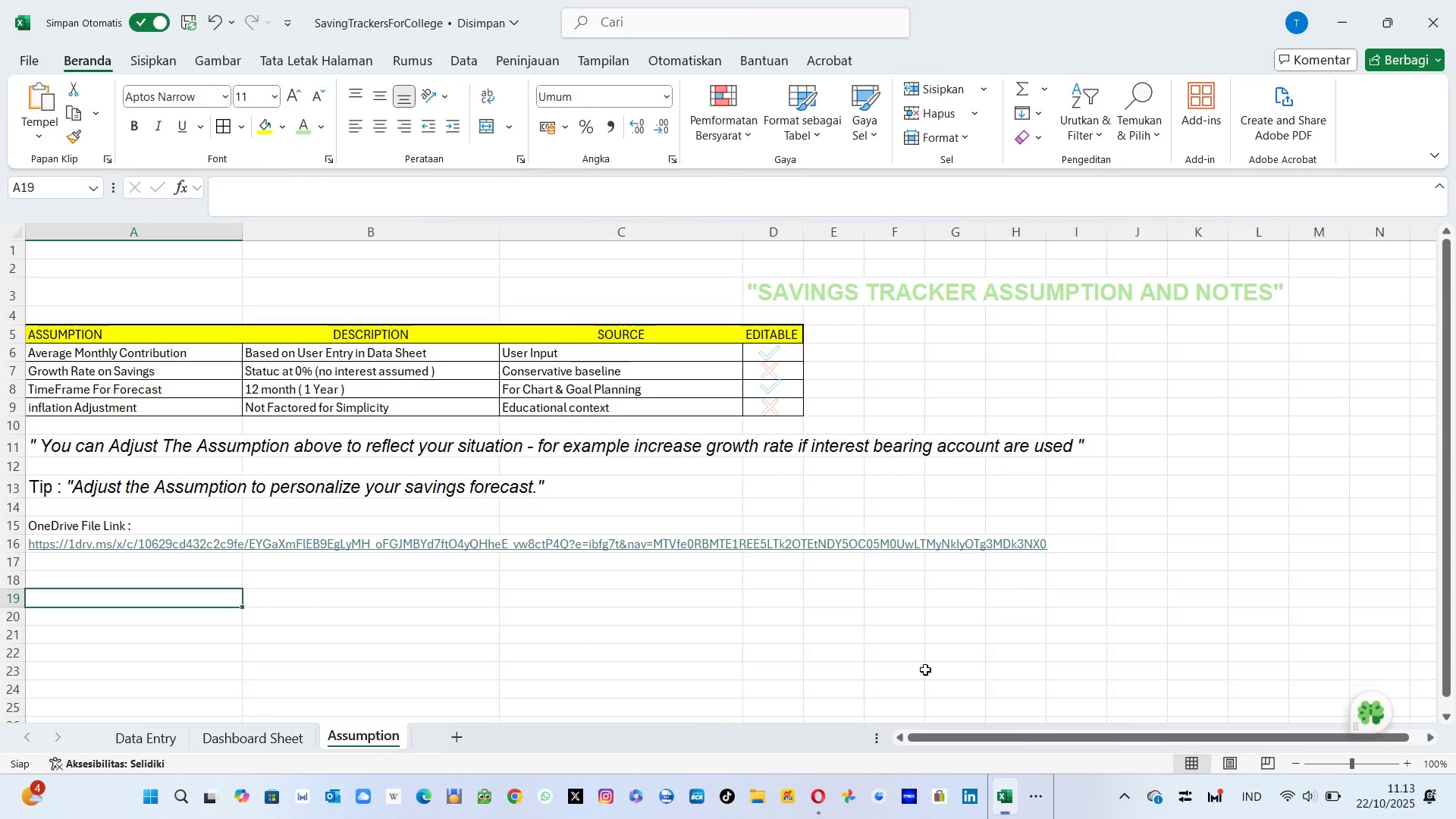 
key(Control+S)
 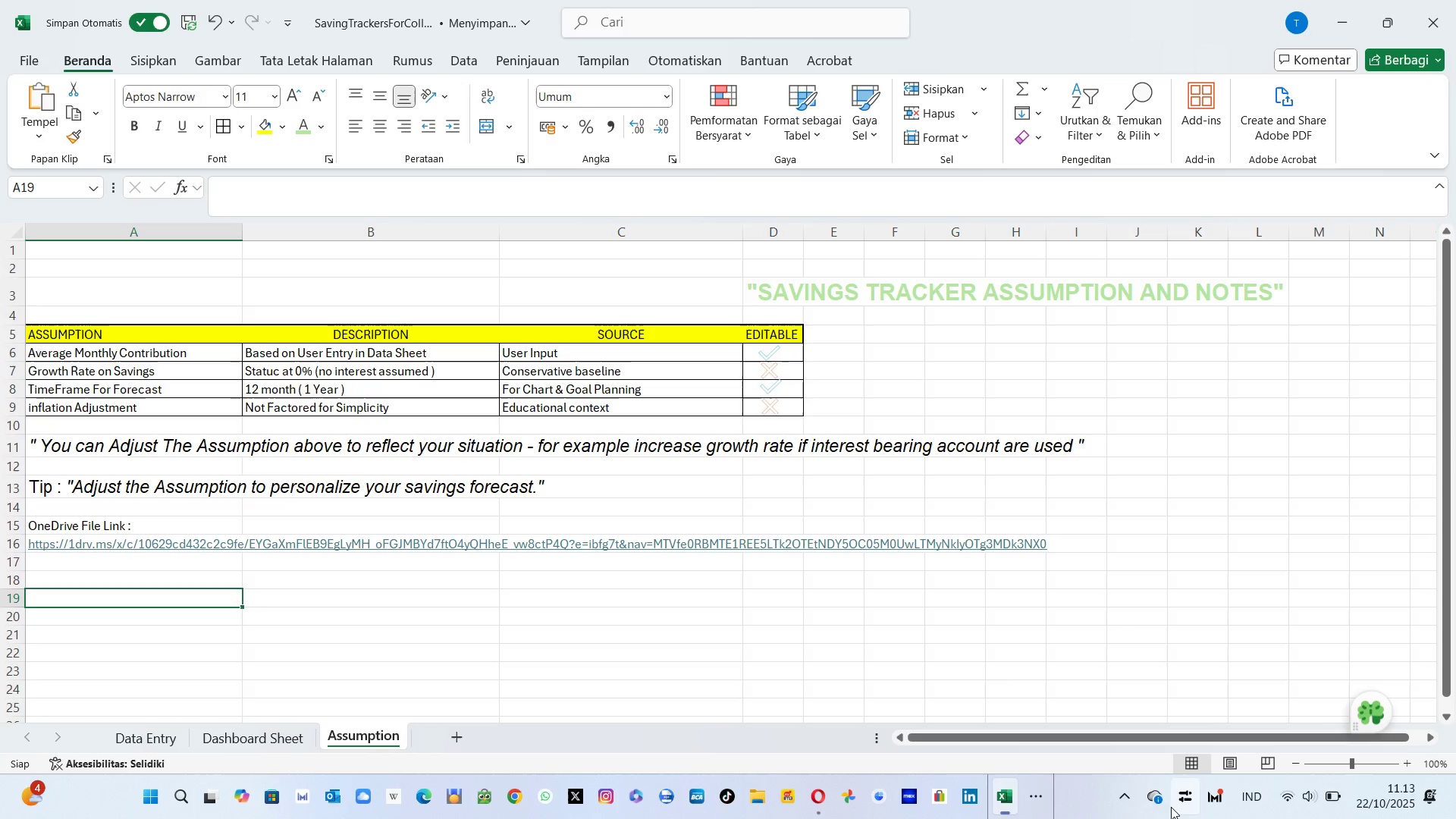 
left_click([1156, 800])
 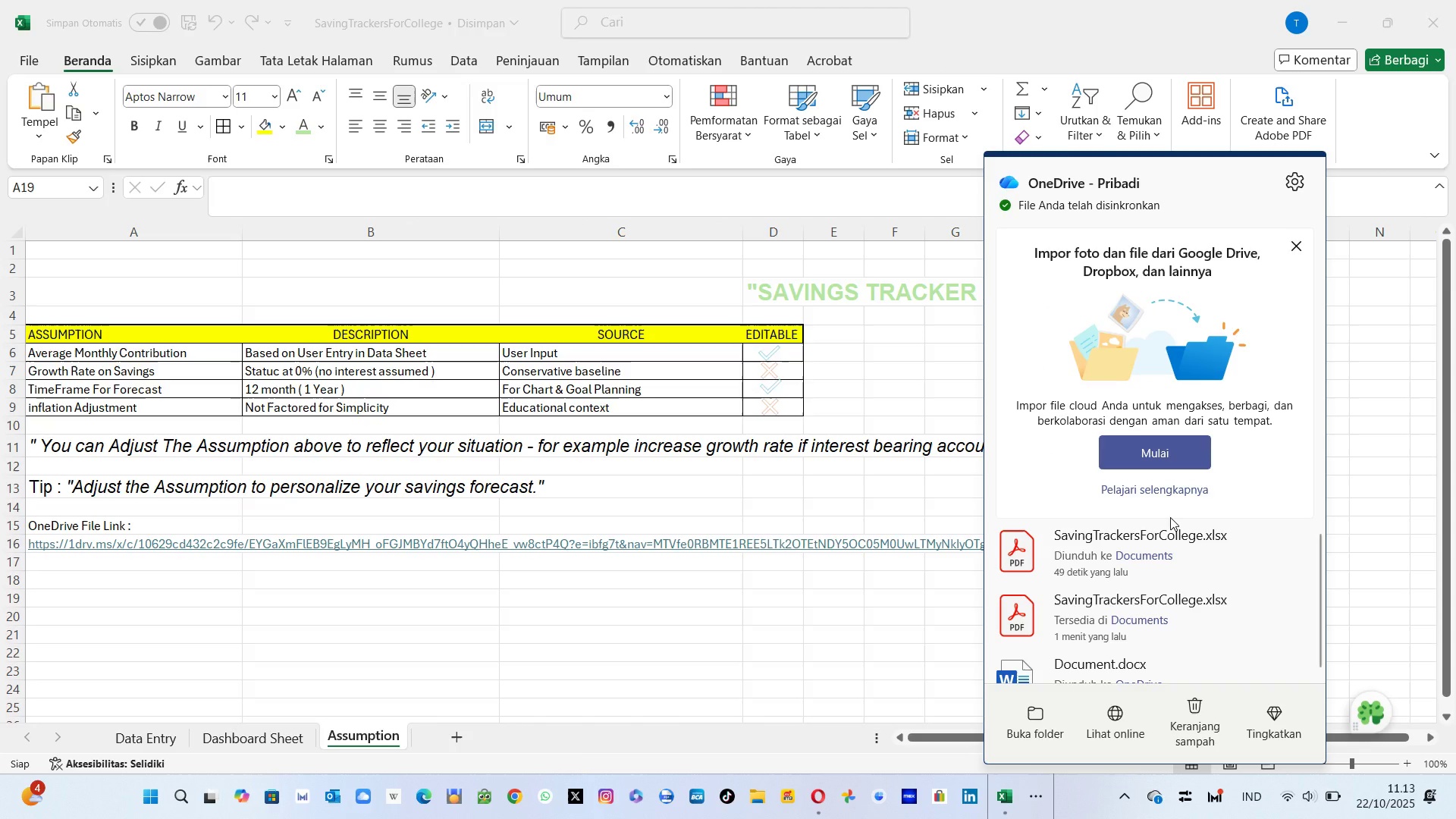 
scroll: coordinate [1170, 517], scroll_direction: down, amount: 4.0
 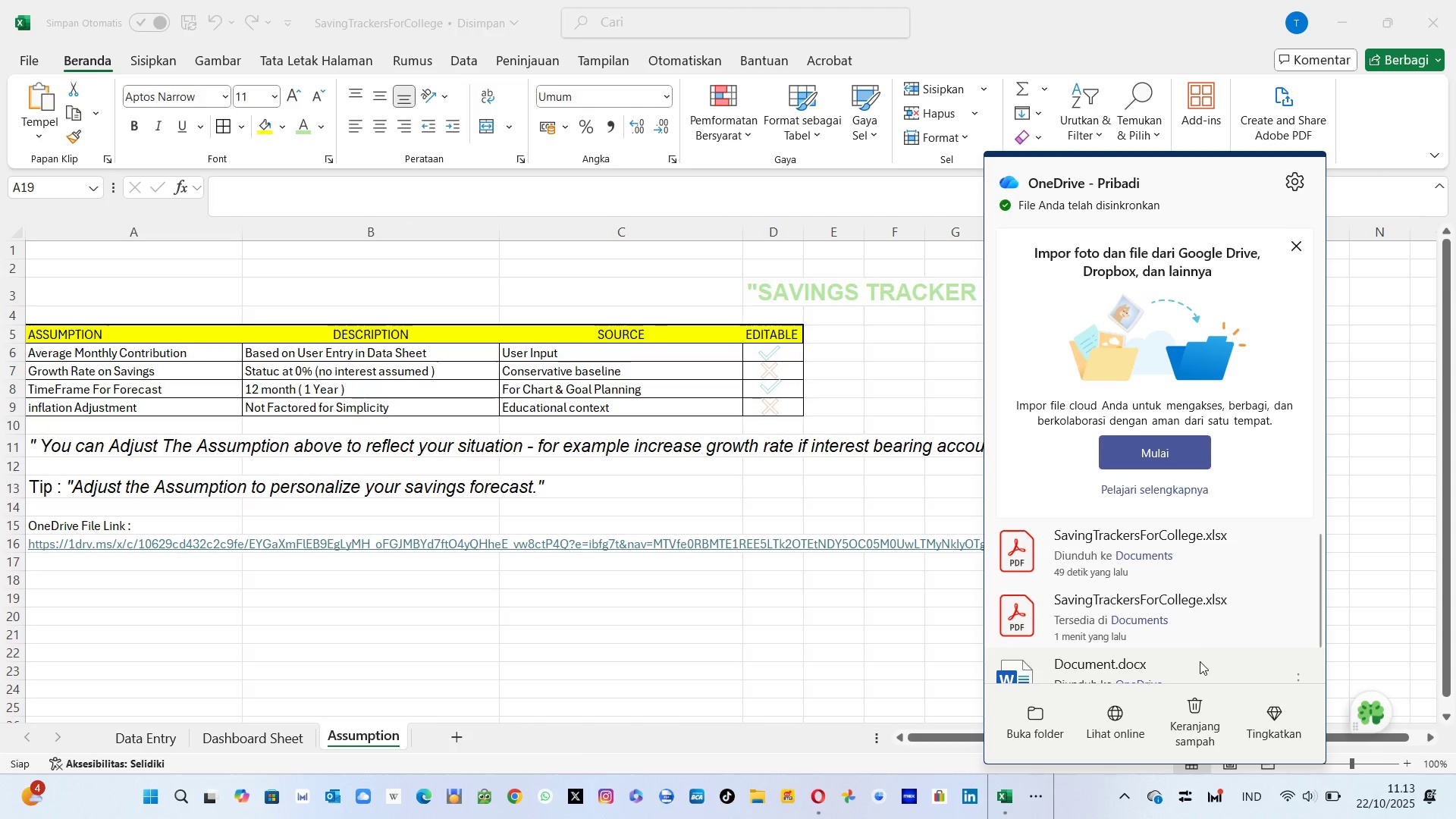 
left_click([1197, 612])
 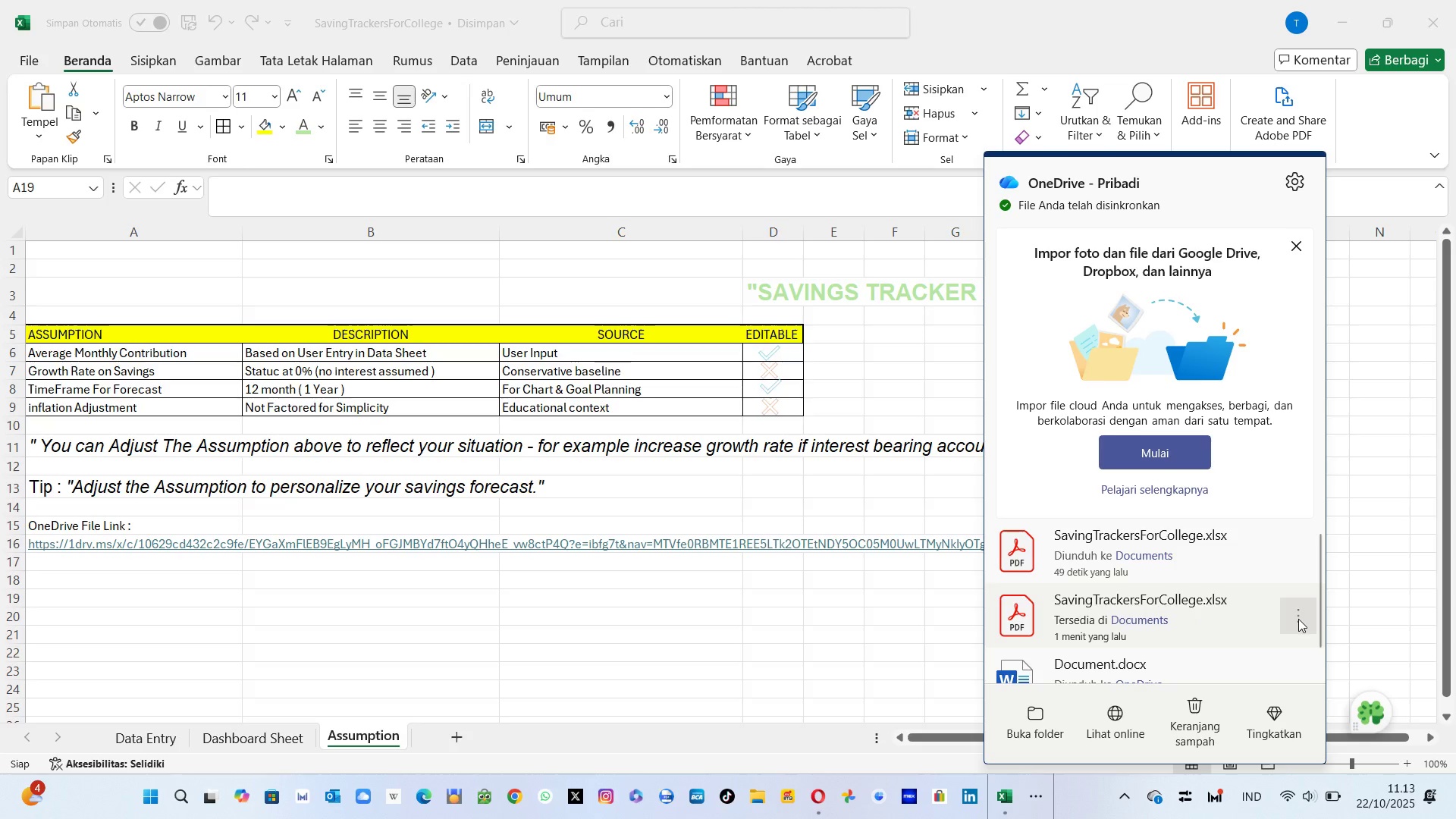 
left_click([1298, 619])
 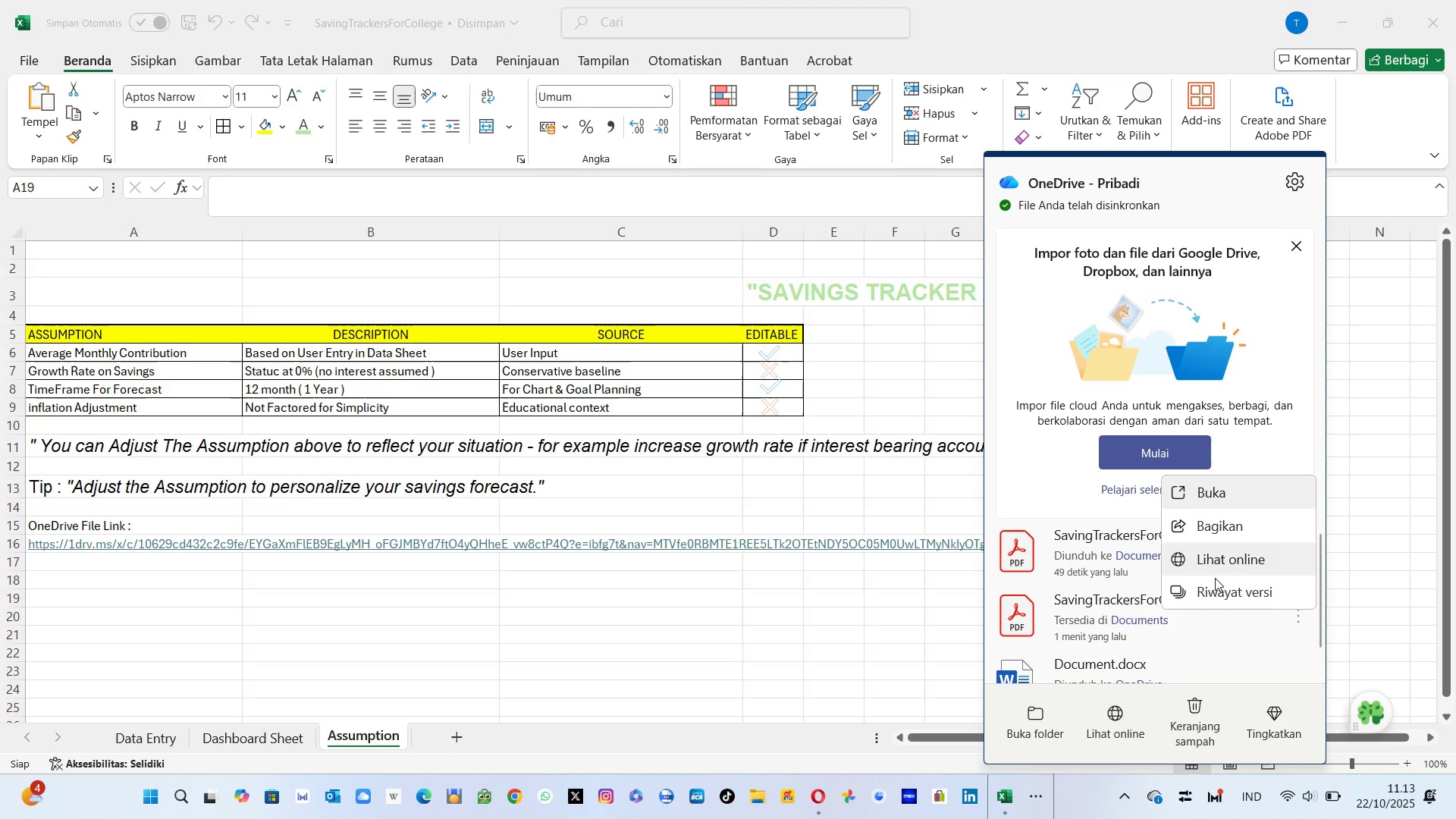 
left_click([1147, 633])
 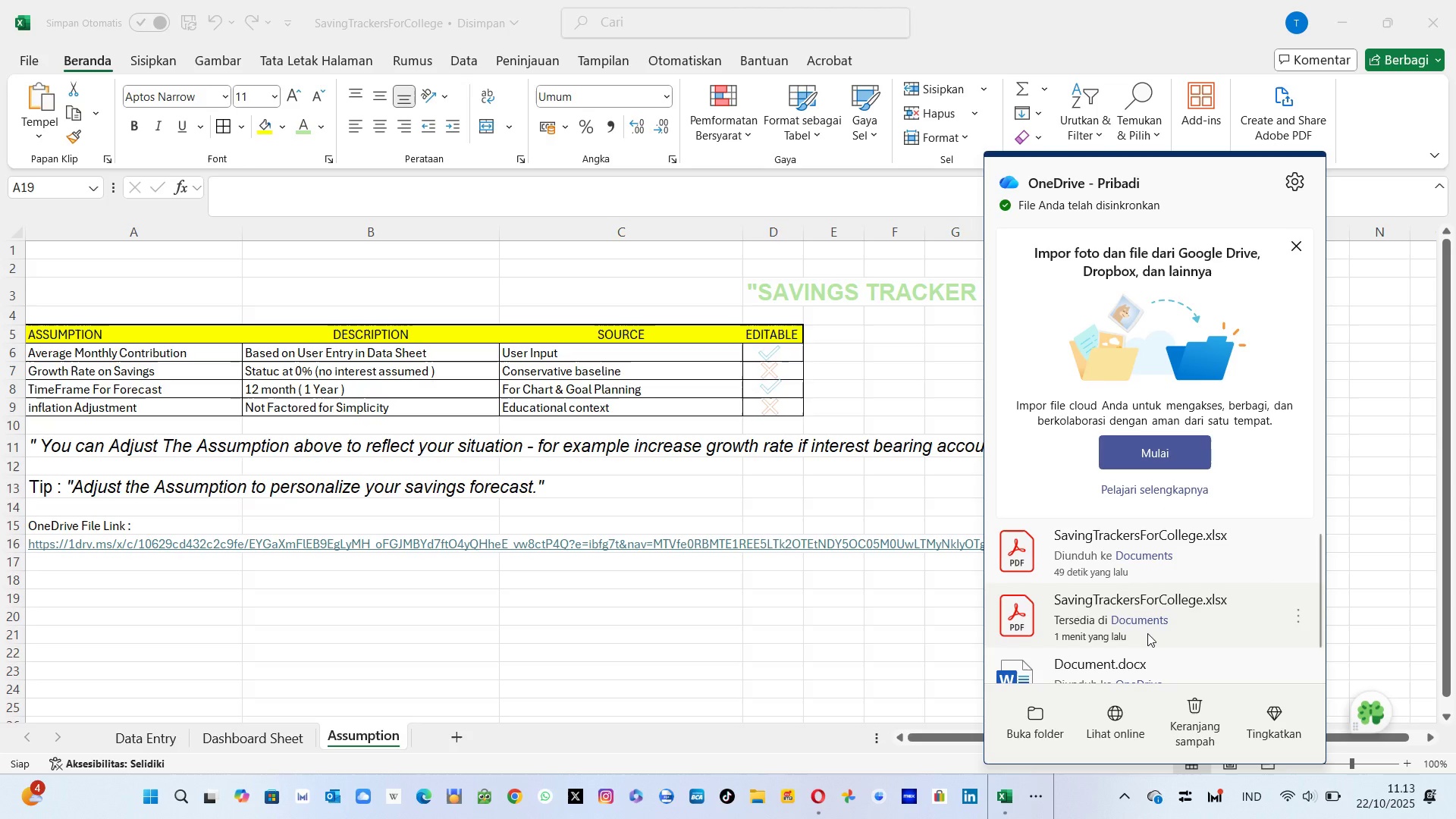 
key(Delete)
 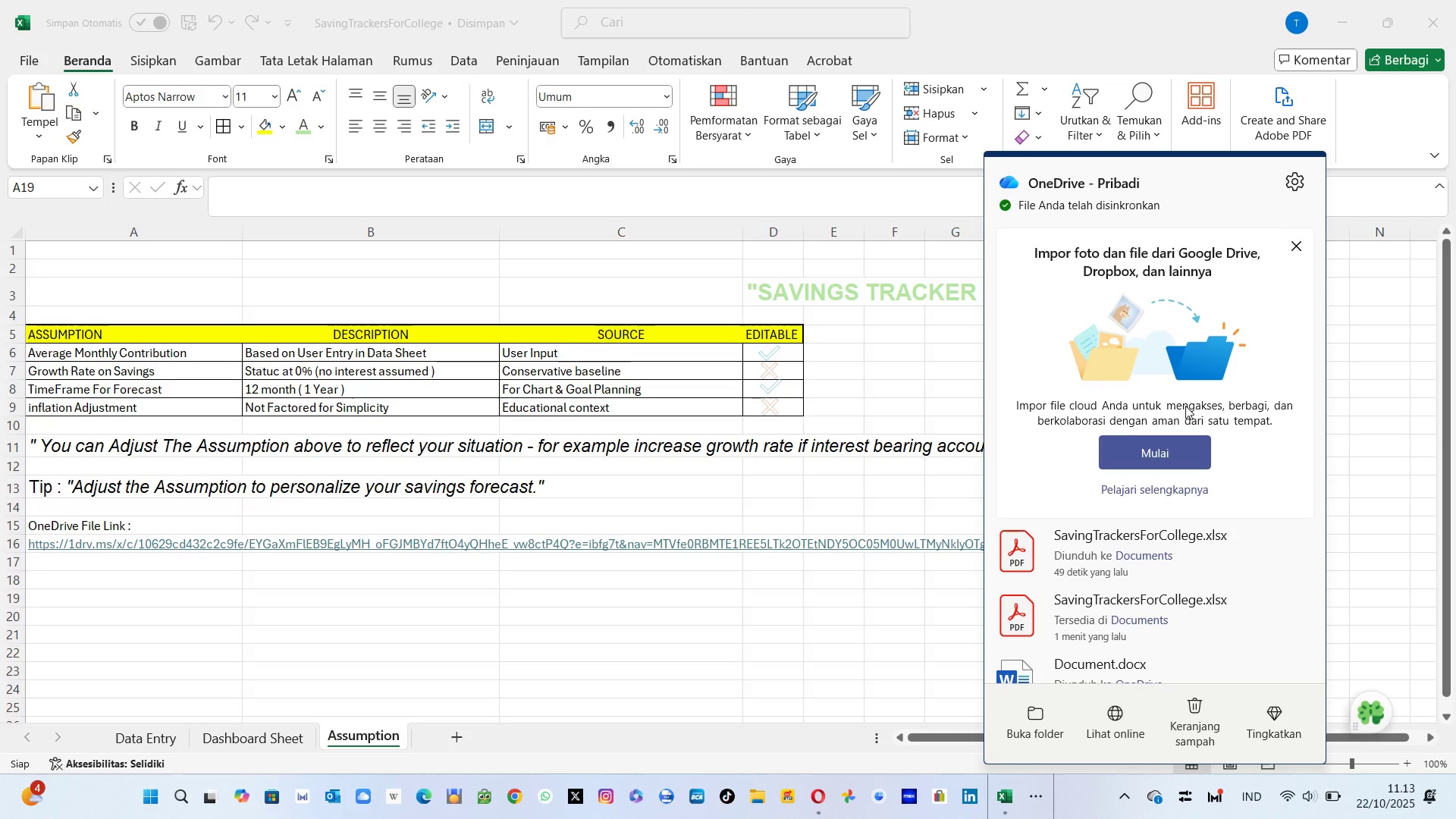 
wait(11.95)
 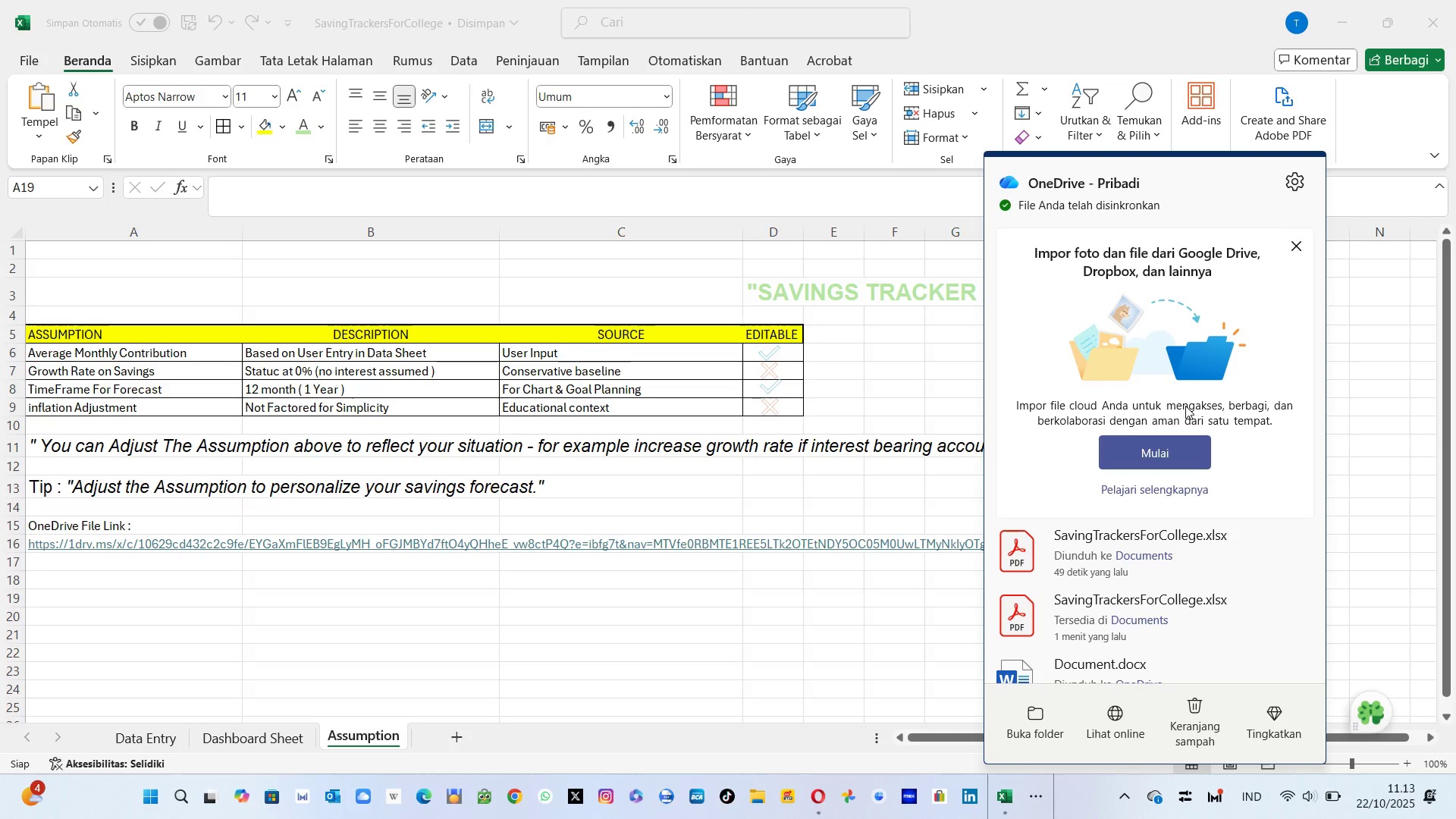 
left_click([1288, 184])
 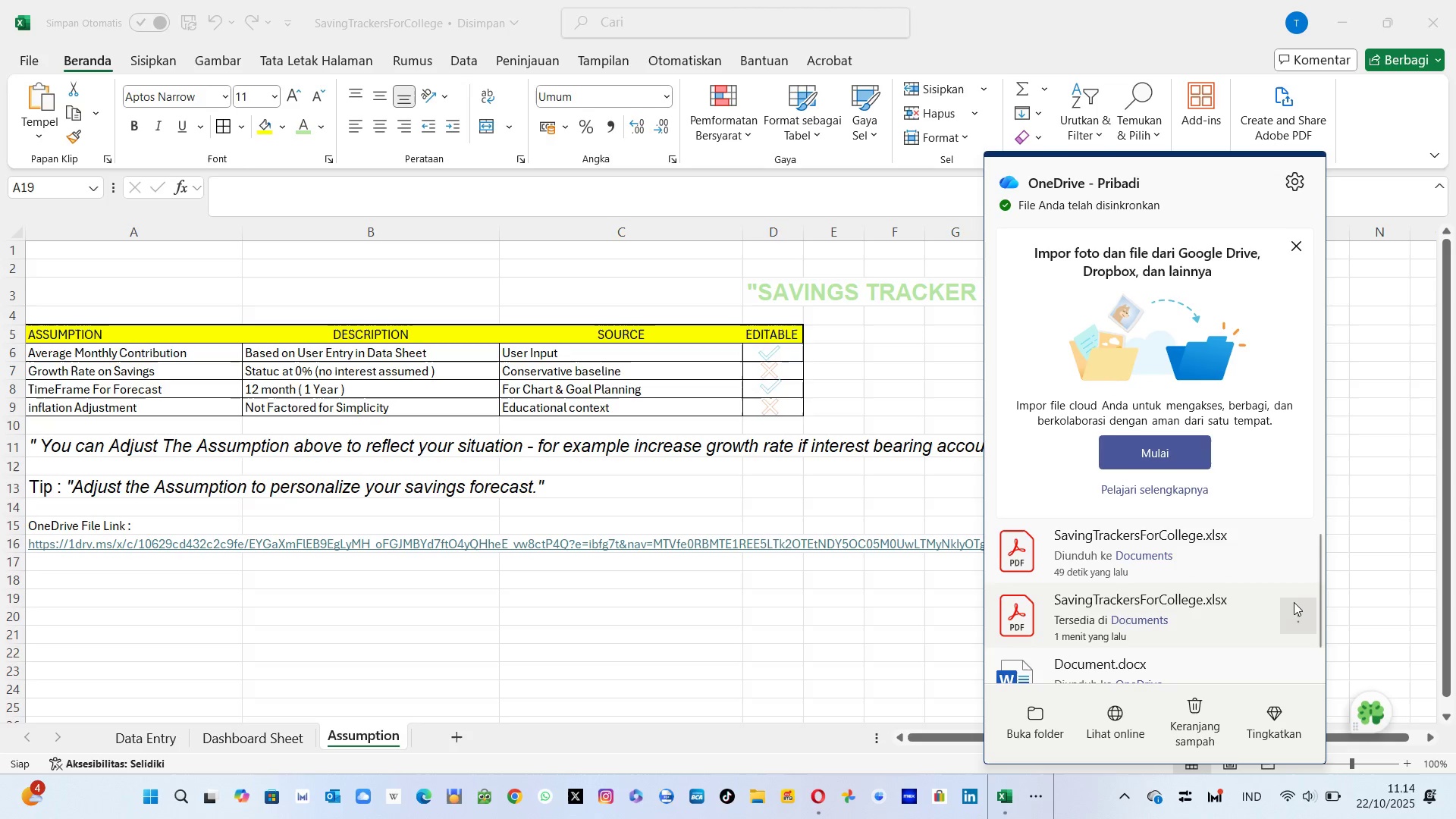 
right_click([1156, 795])
 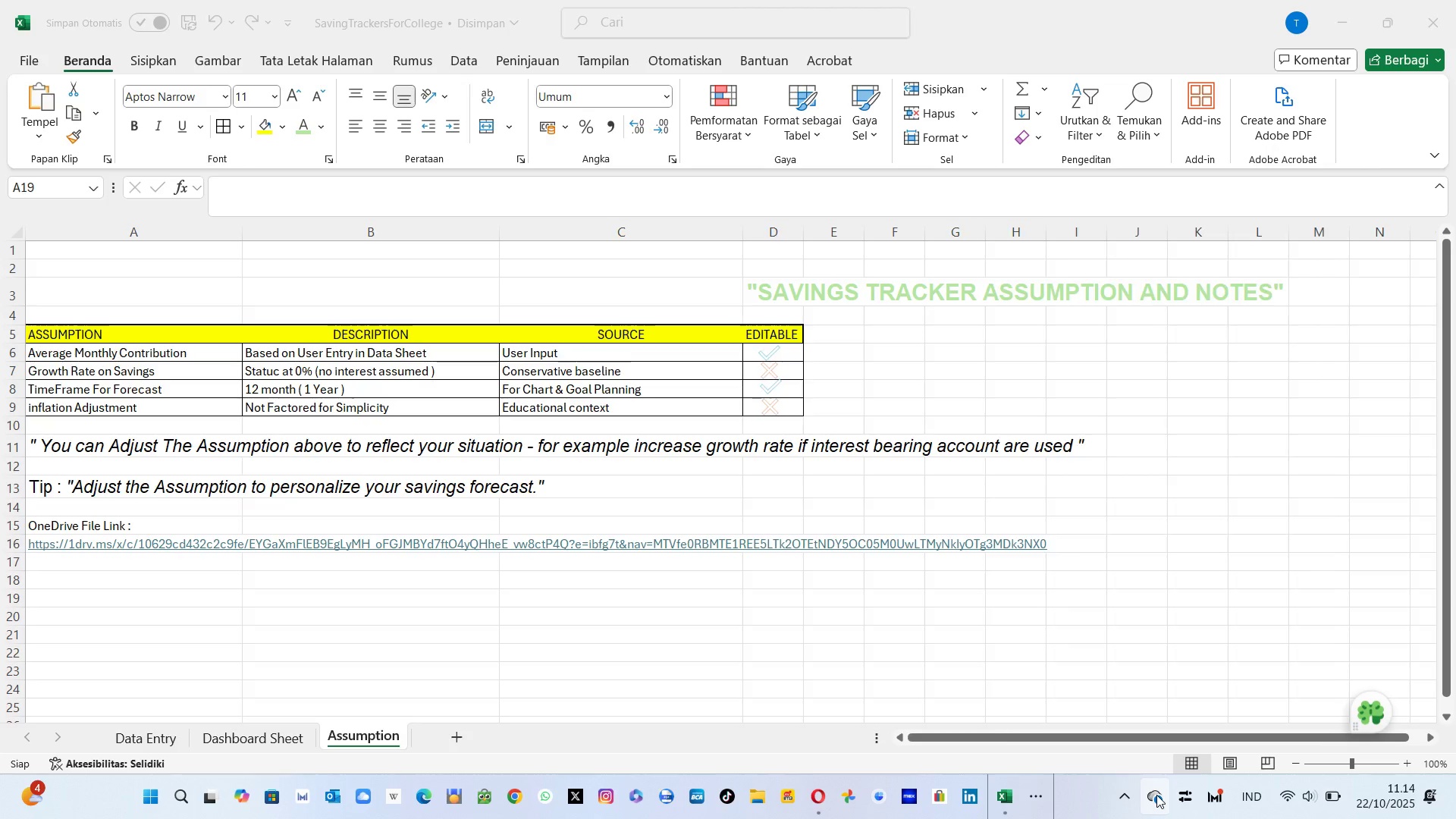 
right_click([1156, 795])
 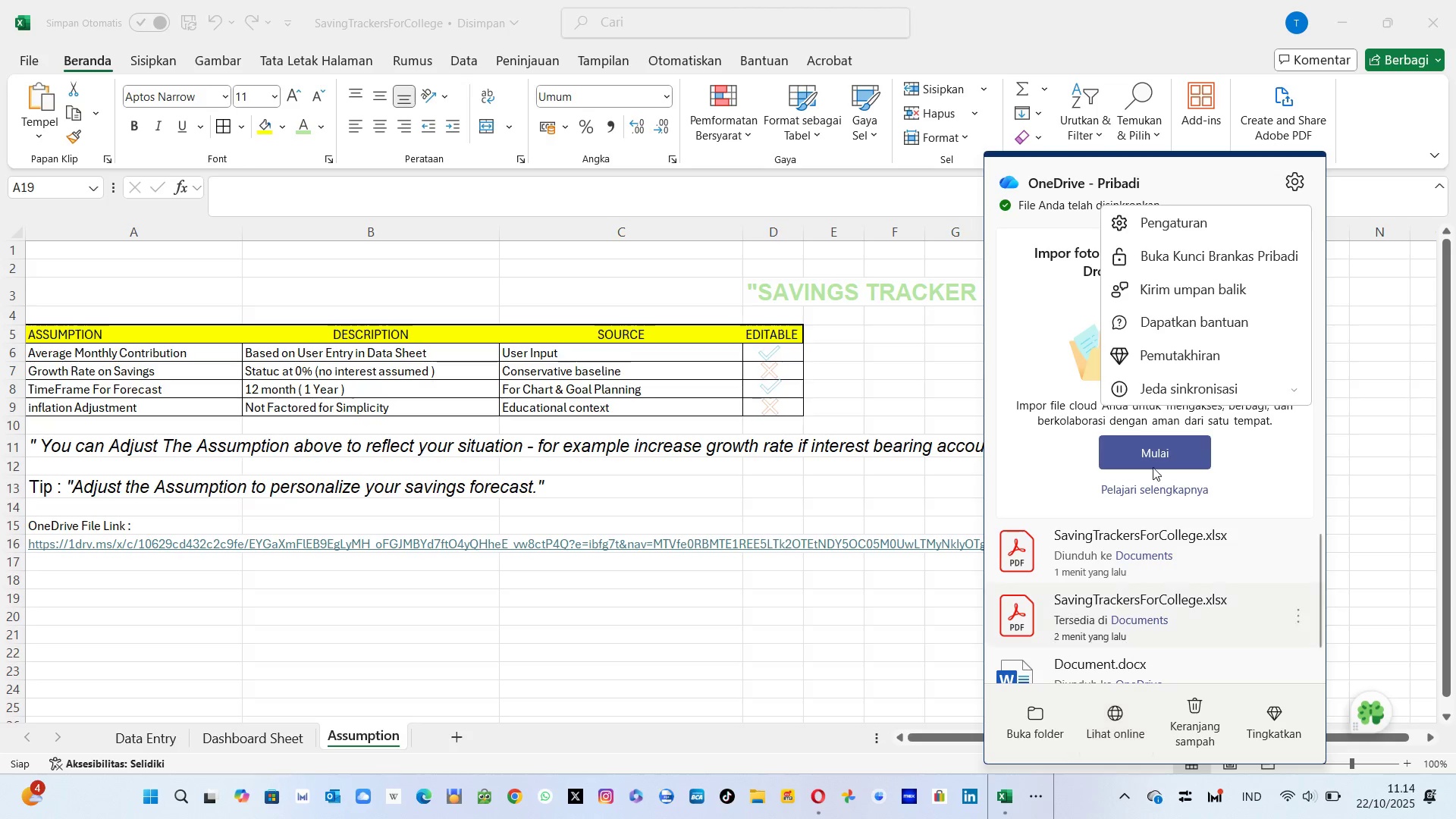 
left_click([1200, 378])
 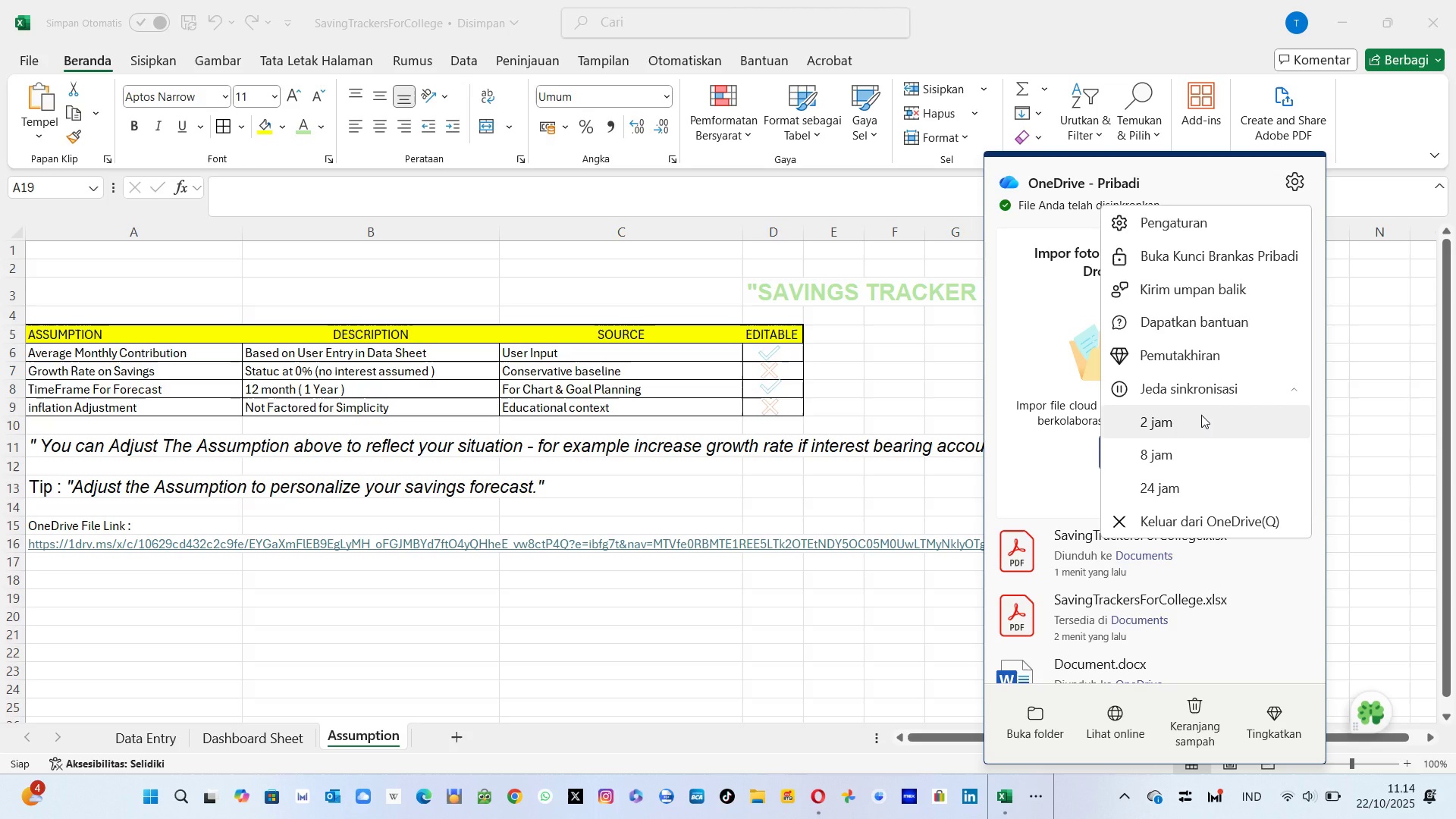 
left_click([1201, 415])
 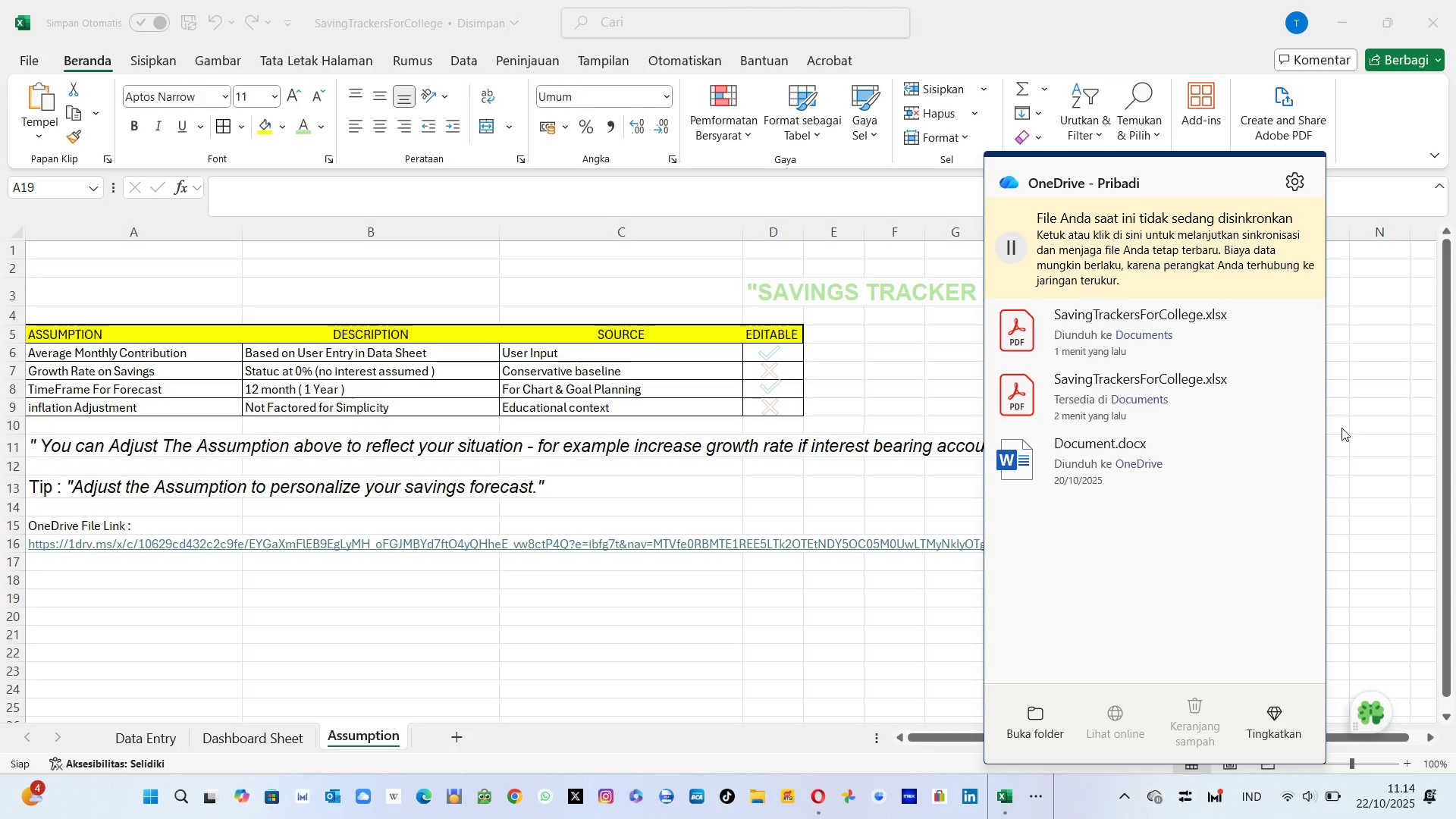 
left_click([1341, 428])
 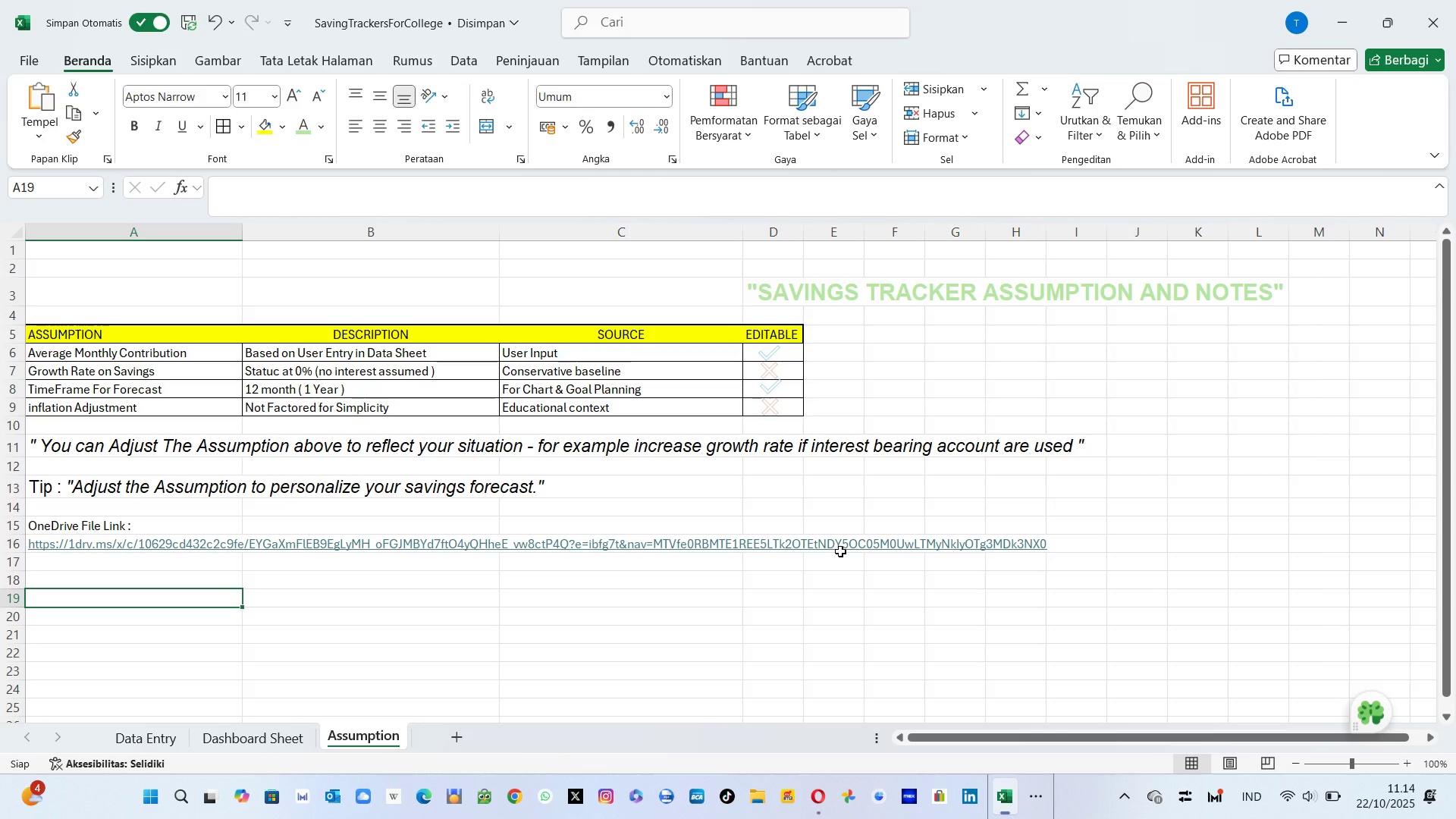 
left_click([752, 546])
 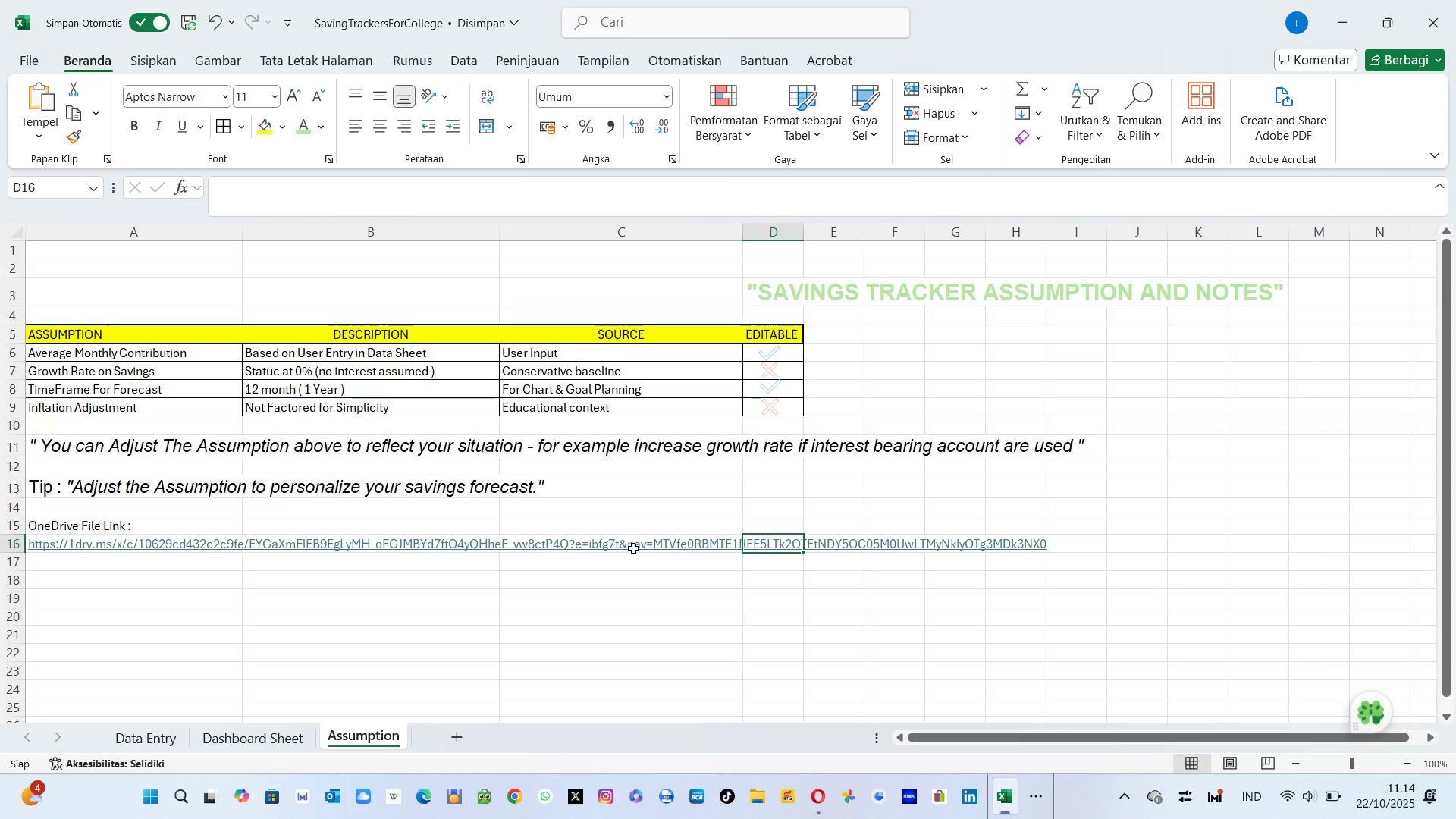 
left_click([633, 548])
 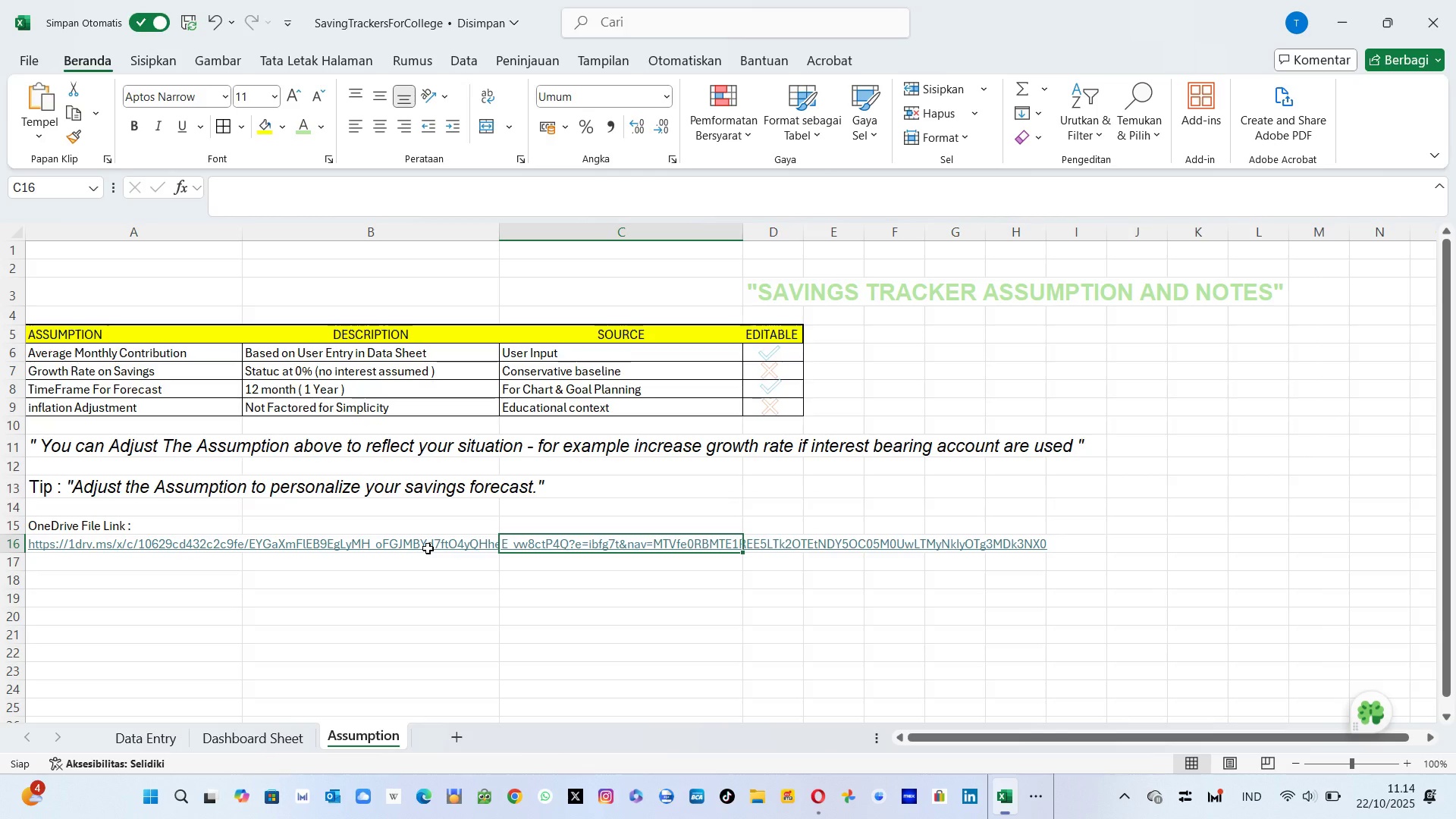 
left_click([428, 548])
 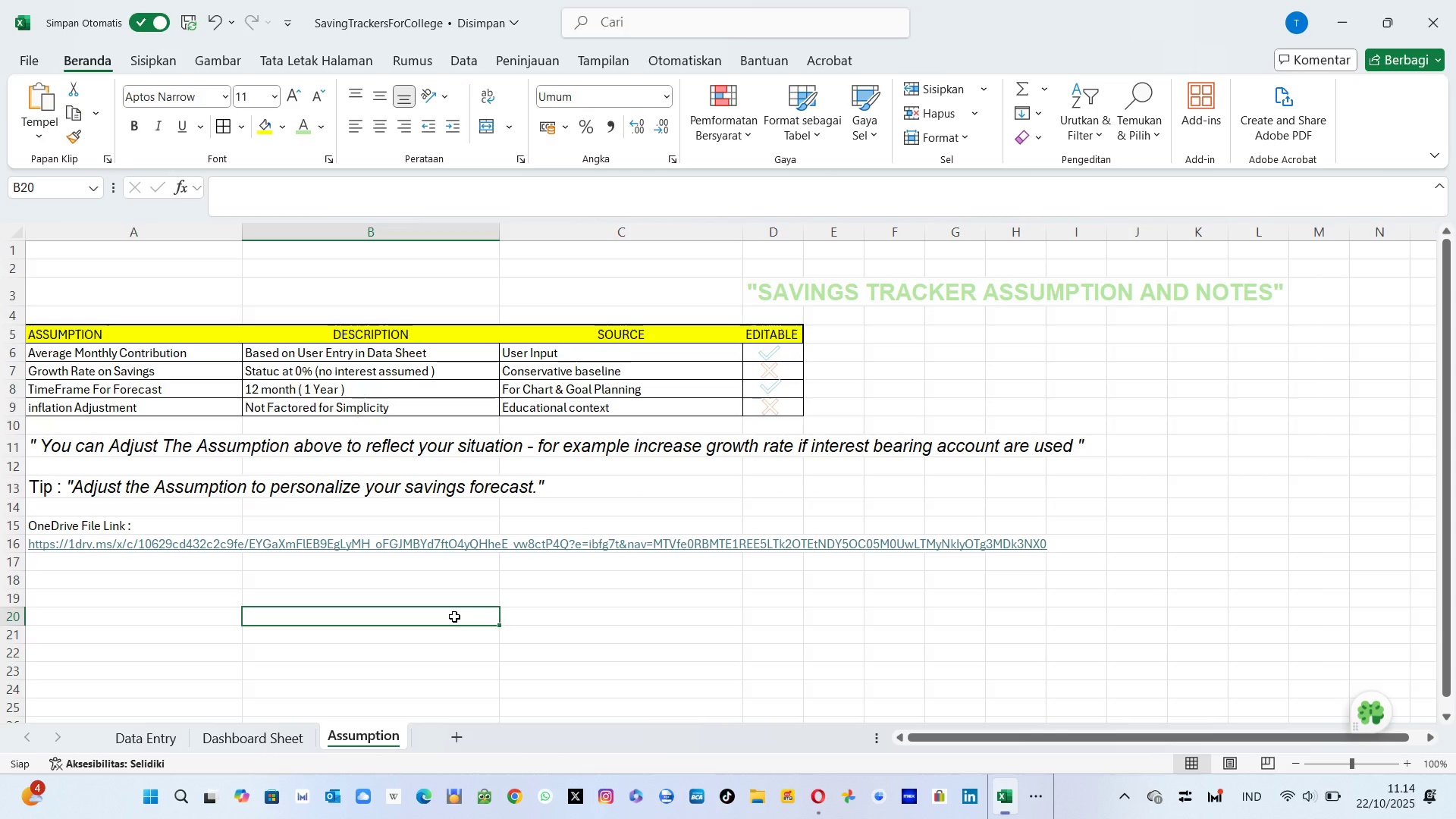 
left_click([454, 617])
 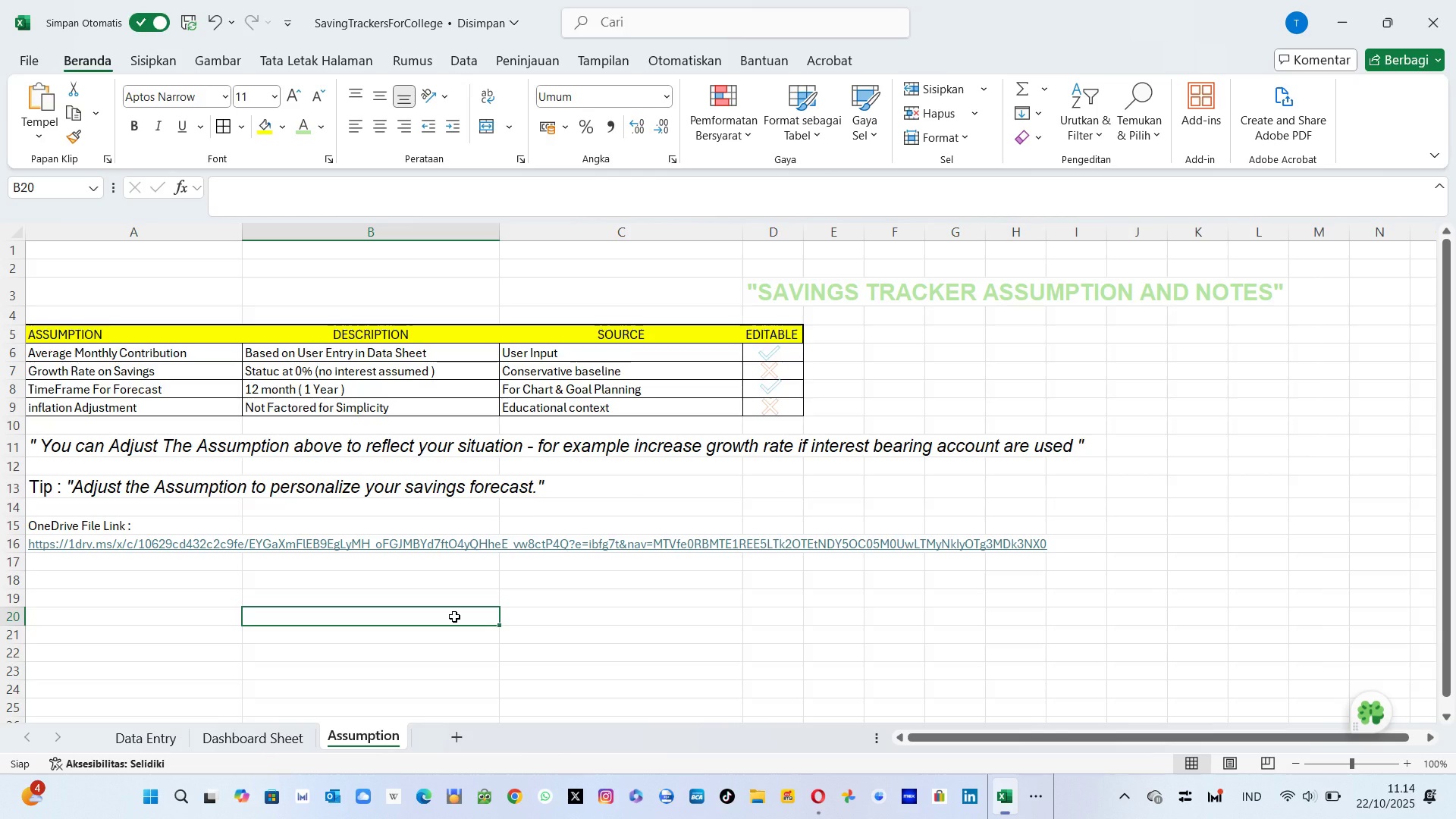 